 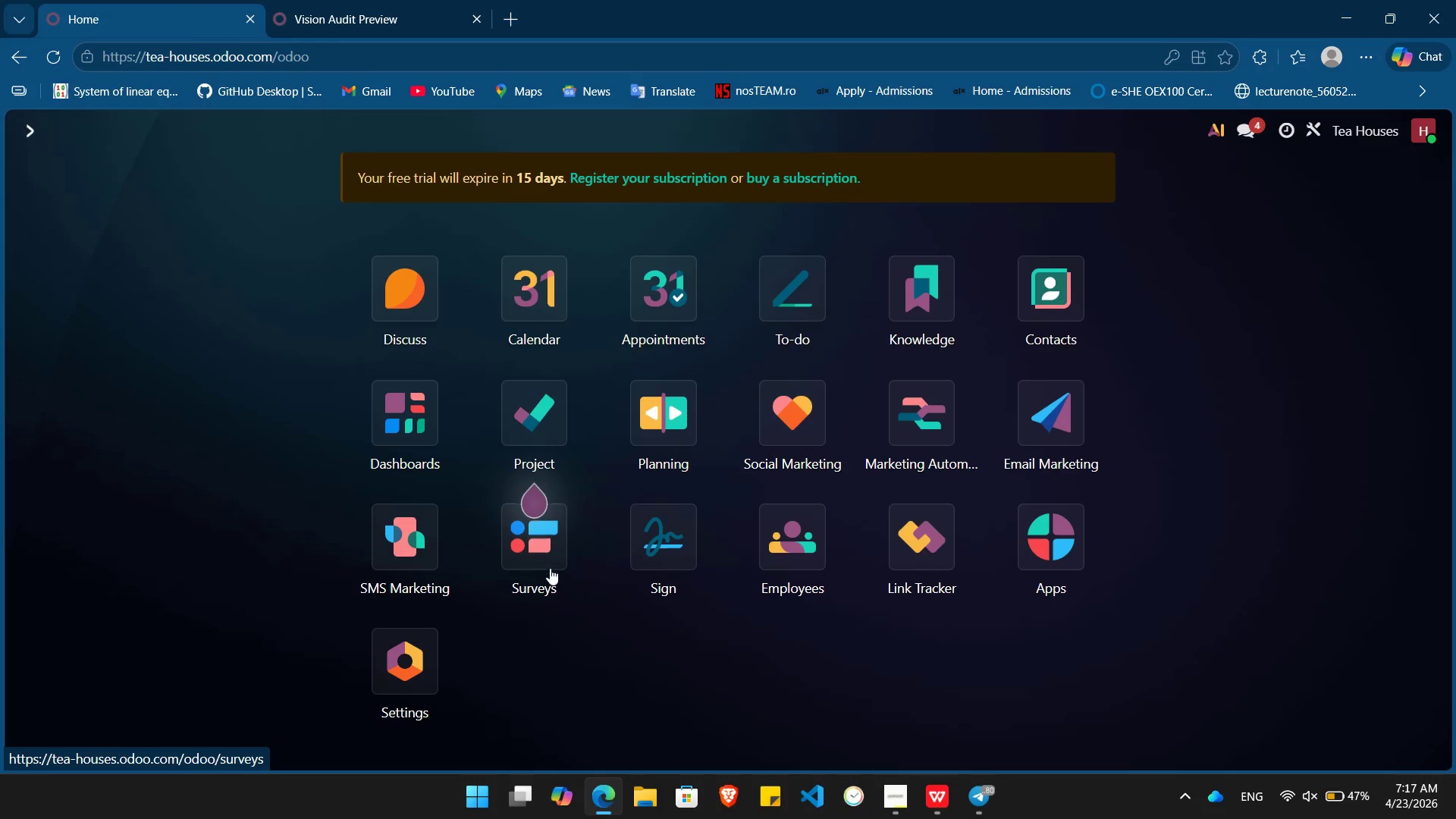 
left_click([914, 448])
 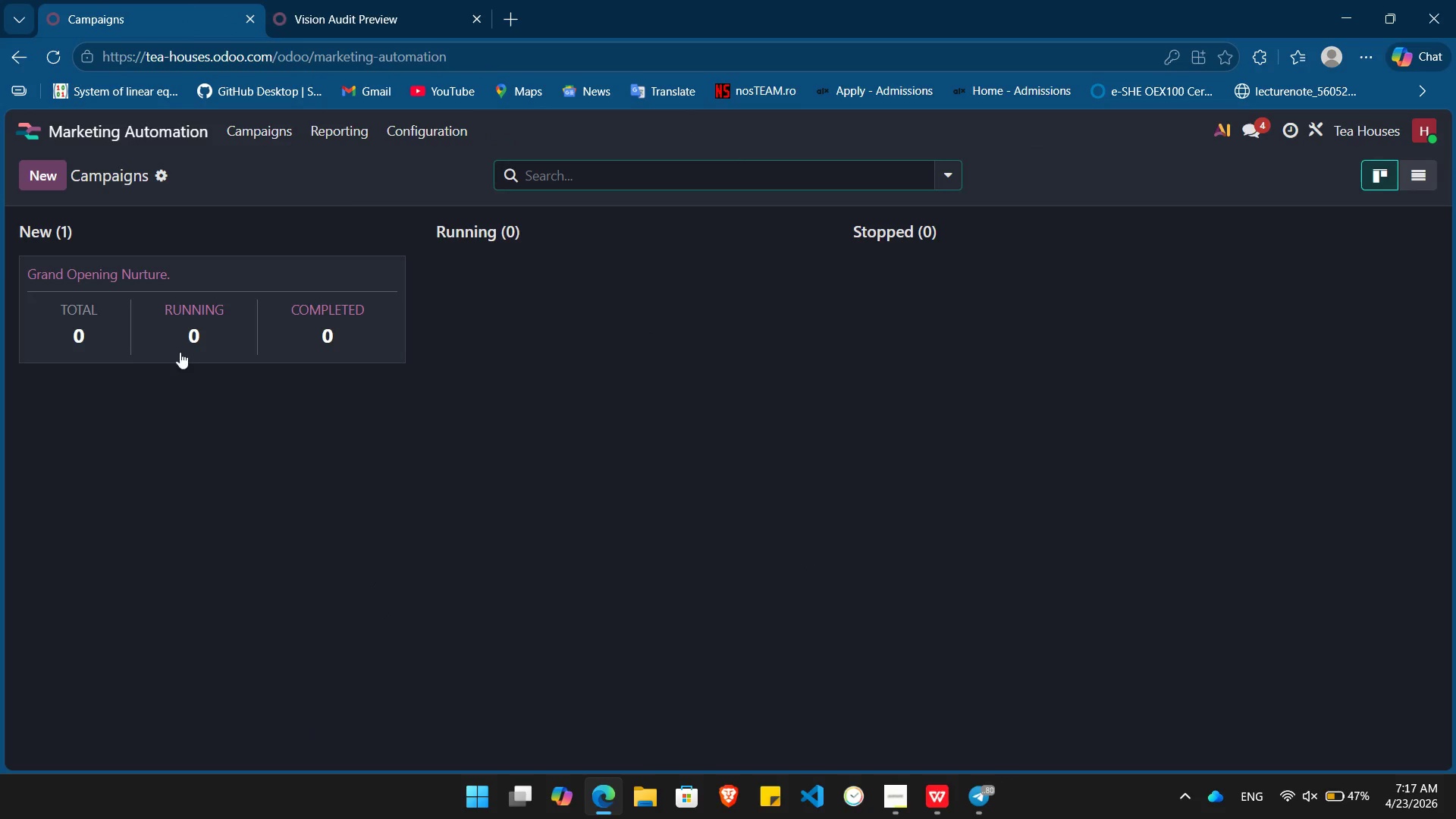 
left_click([172, 299])
 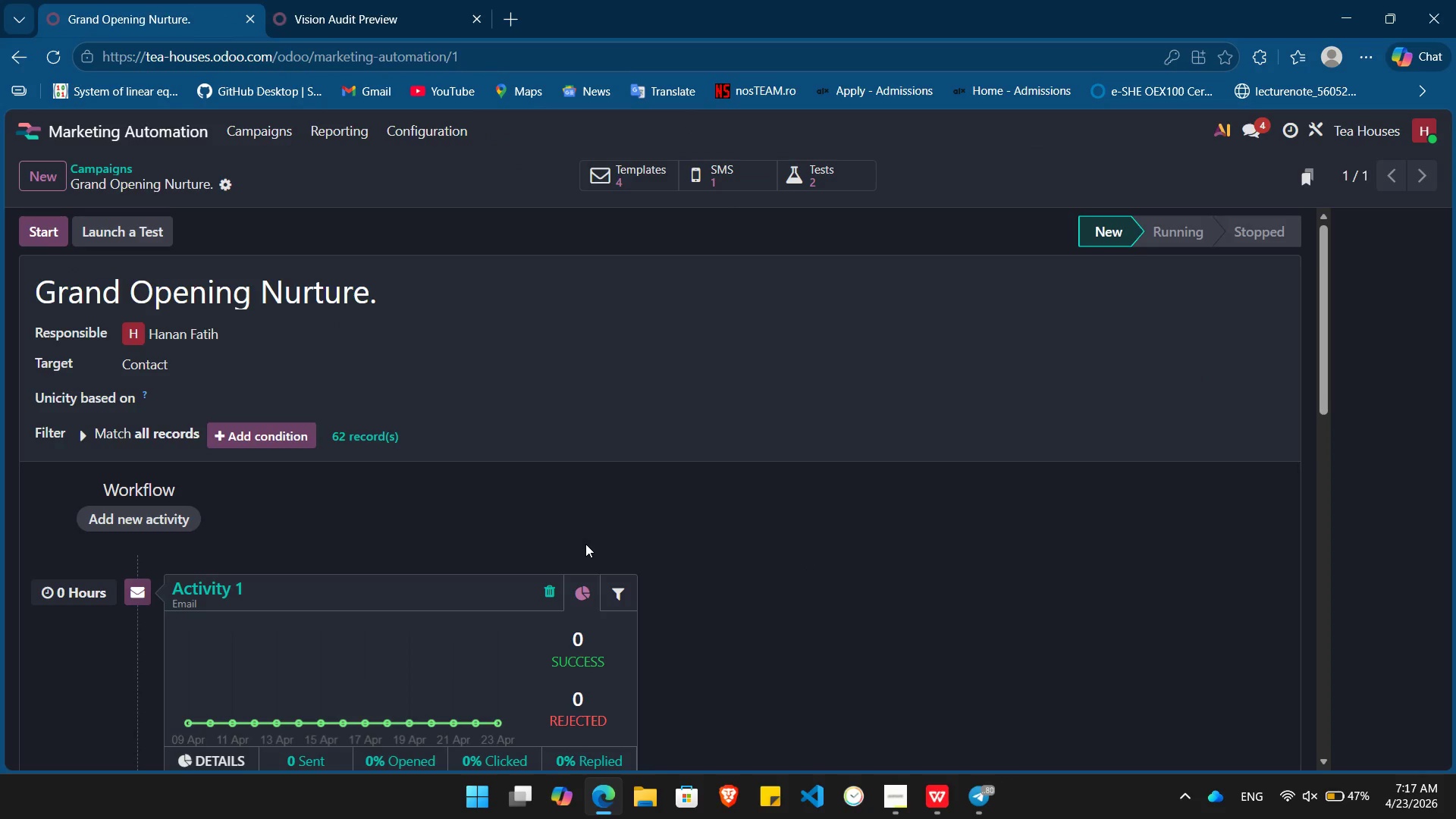 
scroll: coordinate [585, 544], scroll_direction: down, amount: 6.0
 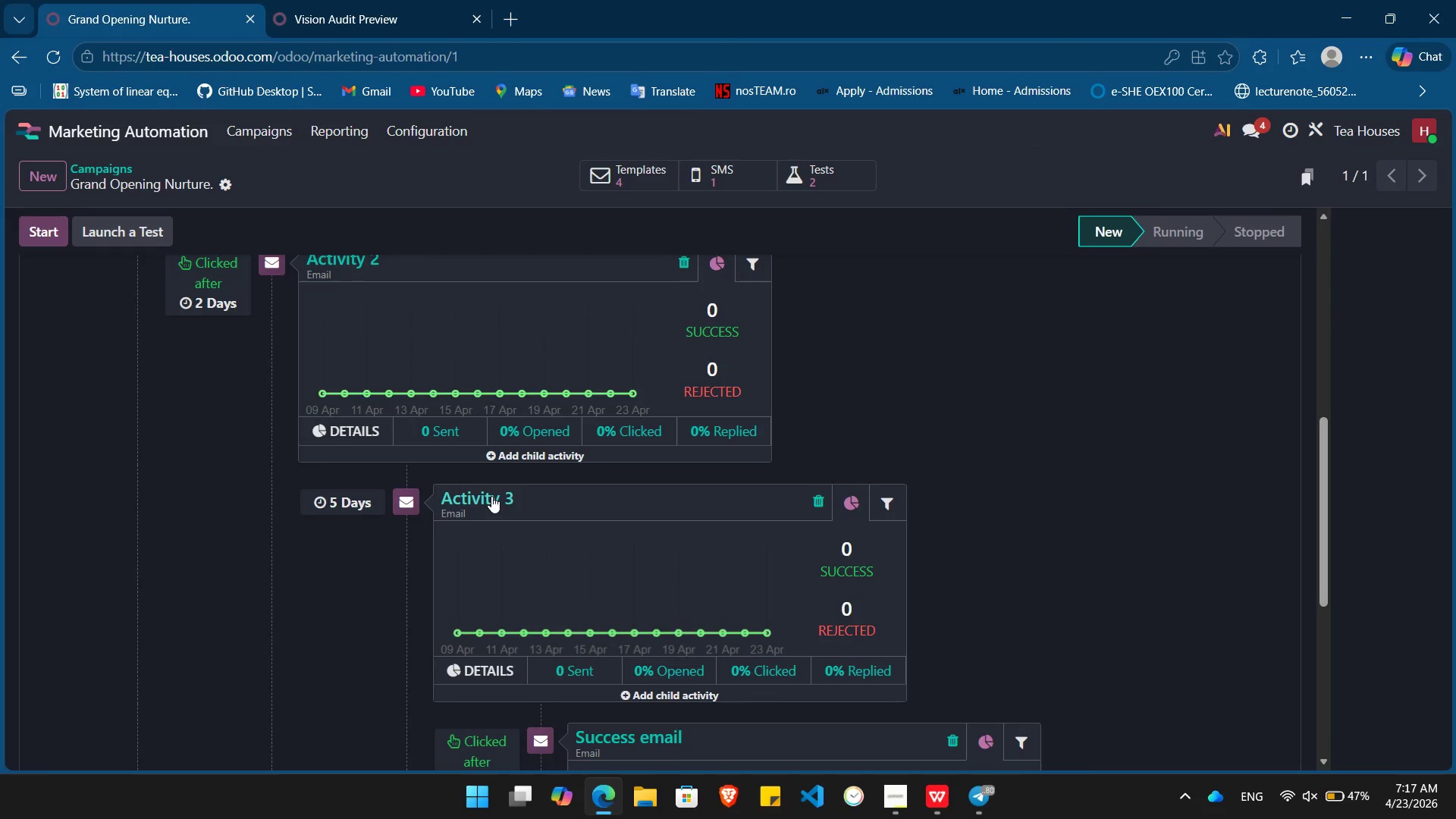 
left_click([491, 496])
 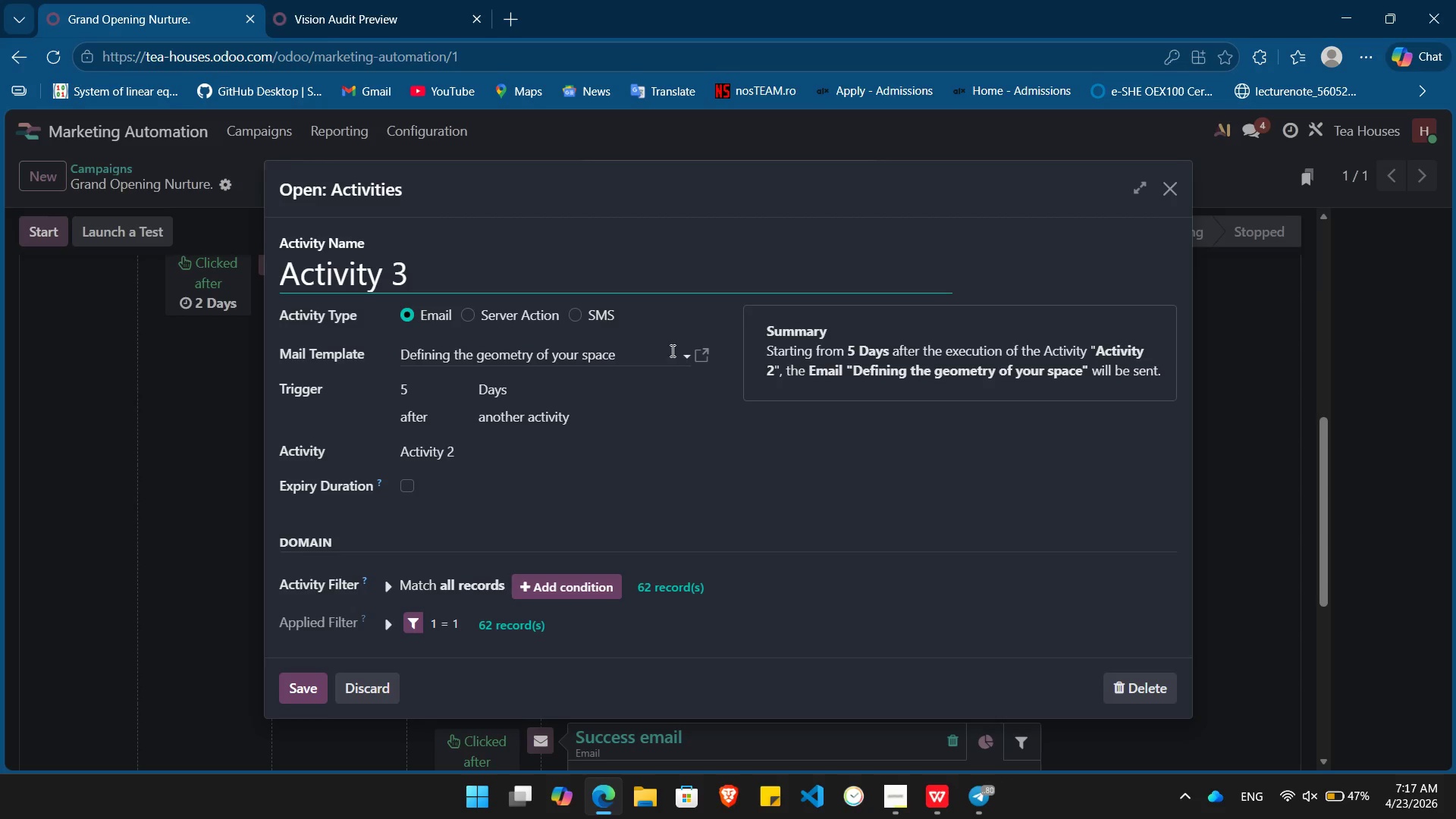 
left_click([703, 354])
 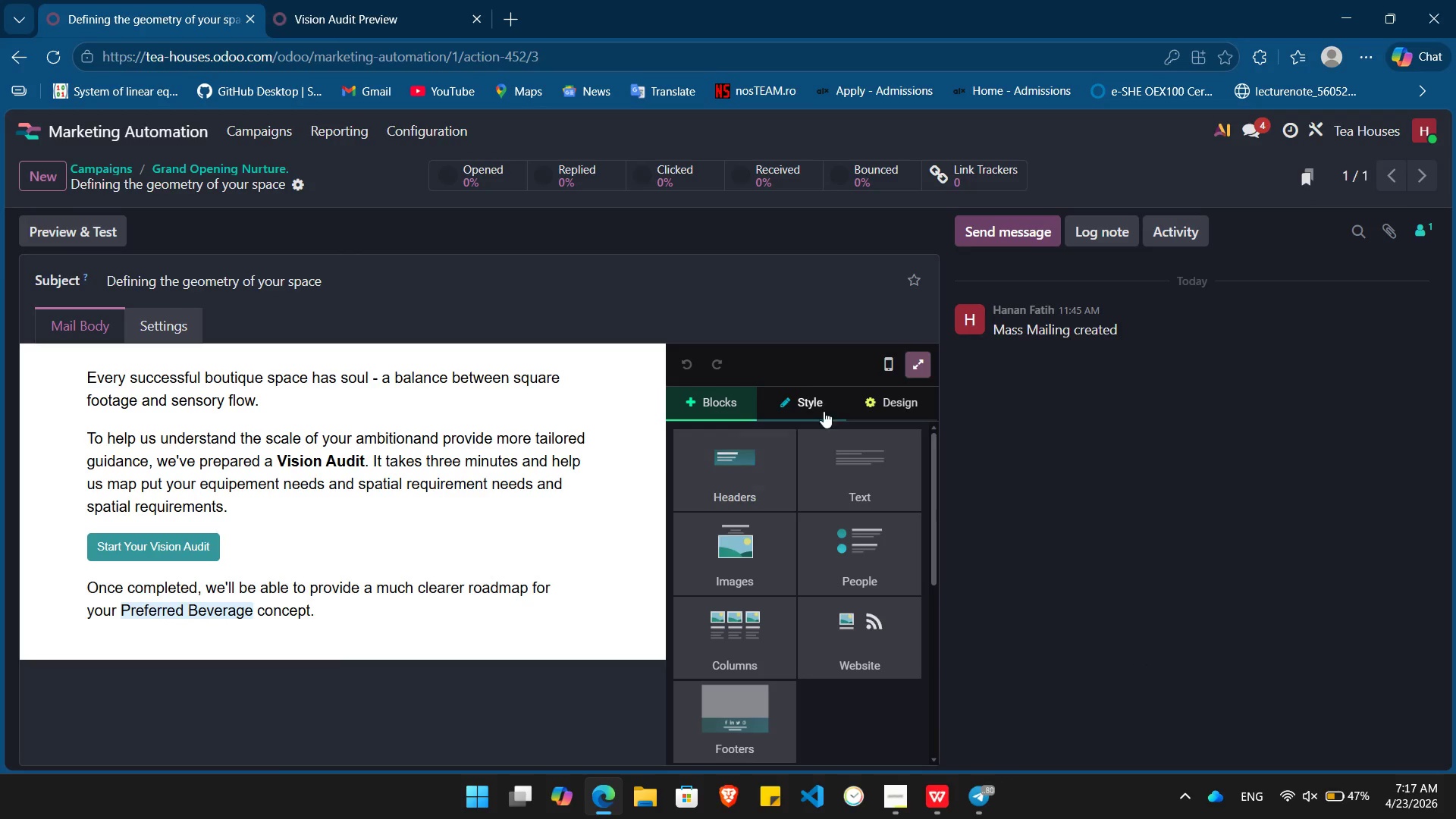 
left_click([921, 359])
 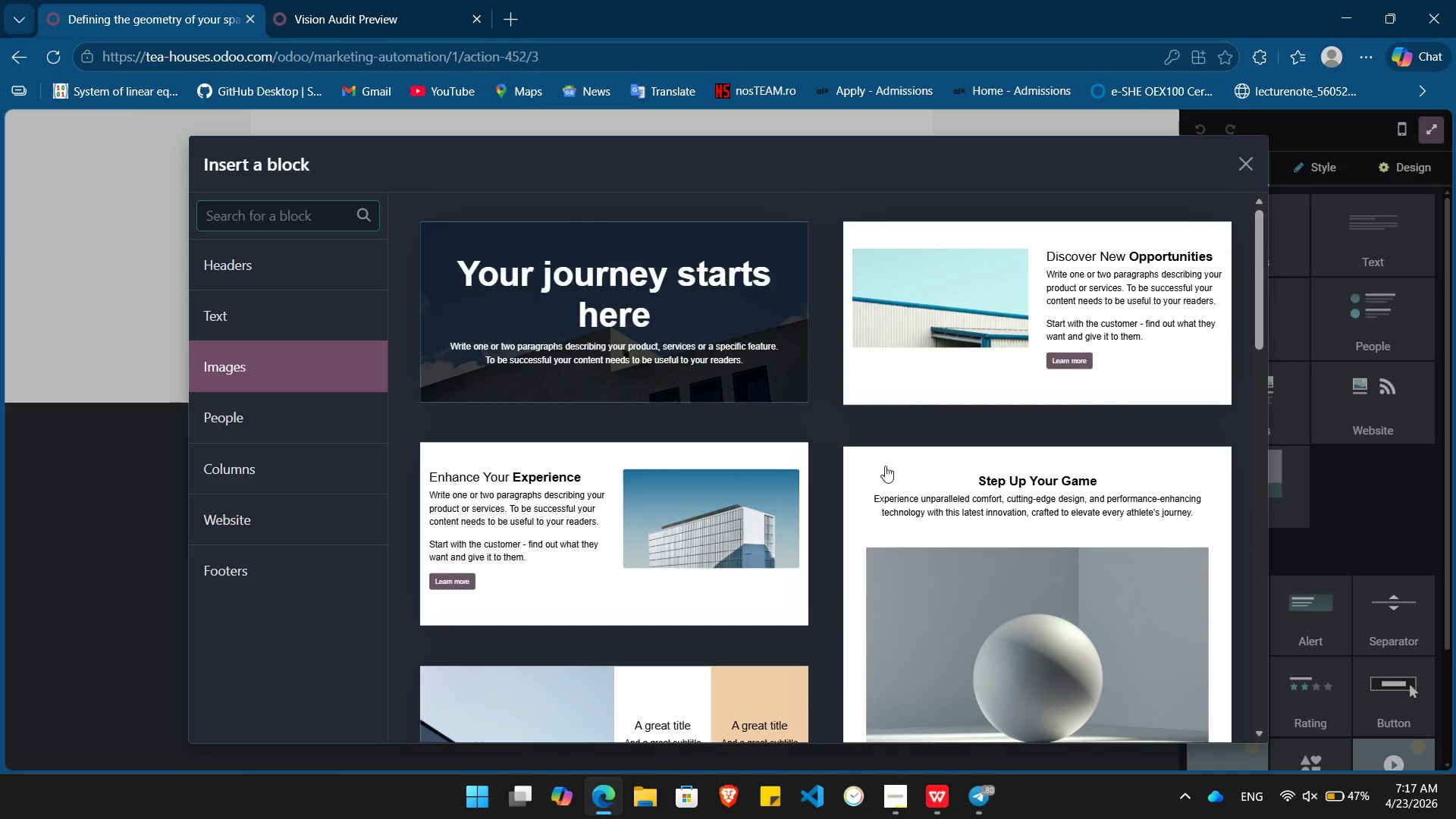 
scroll: coordinate [595, 561], scroll_direction: down, amount: 5.0
 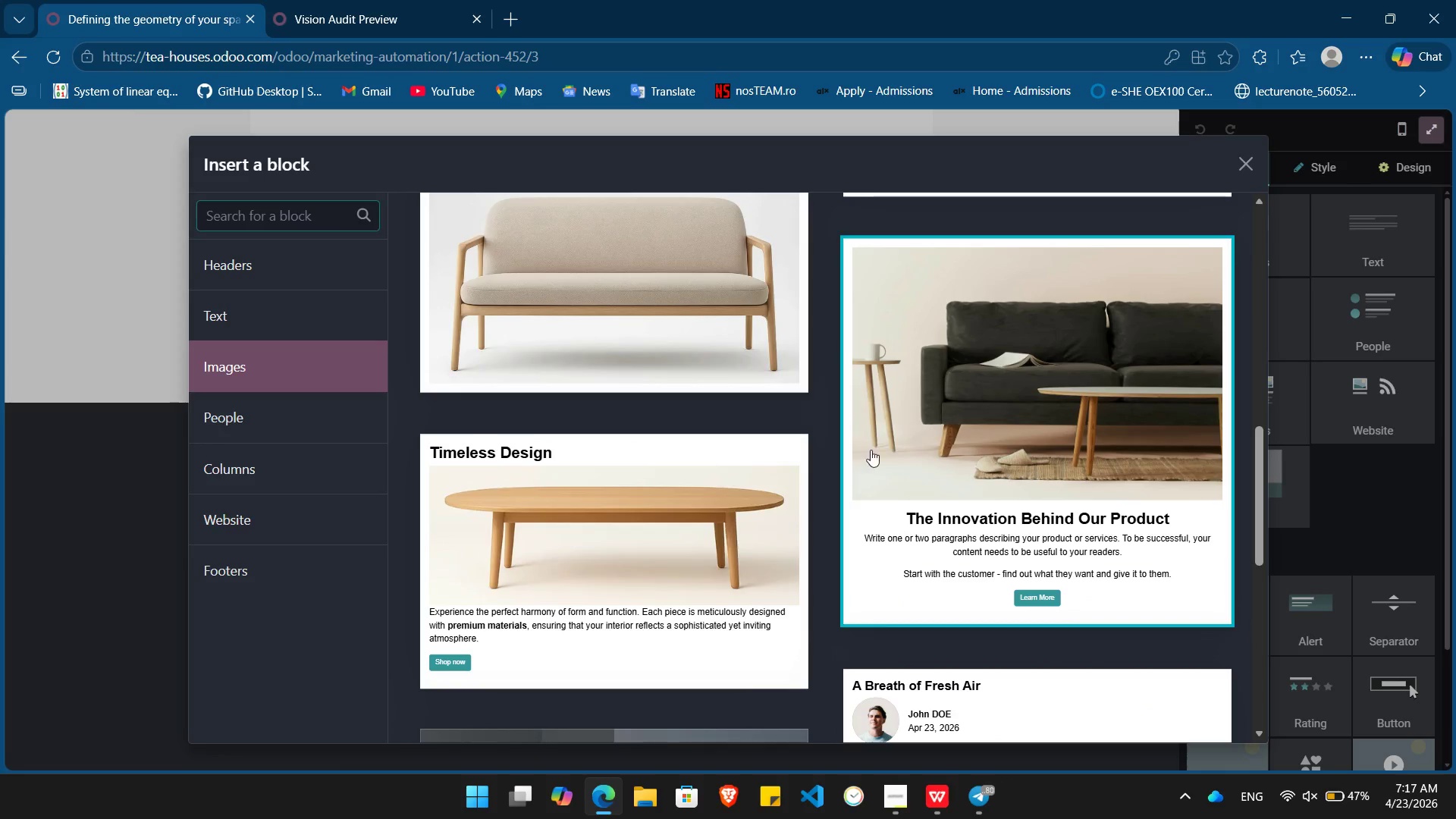 
left_click([924, 419])
 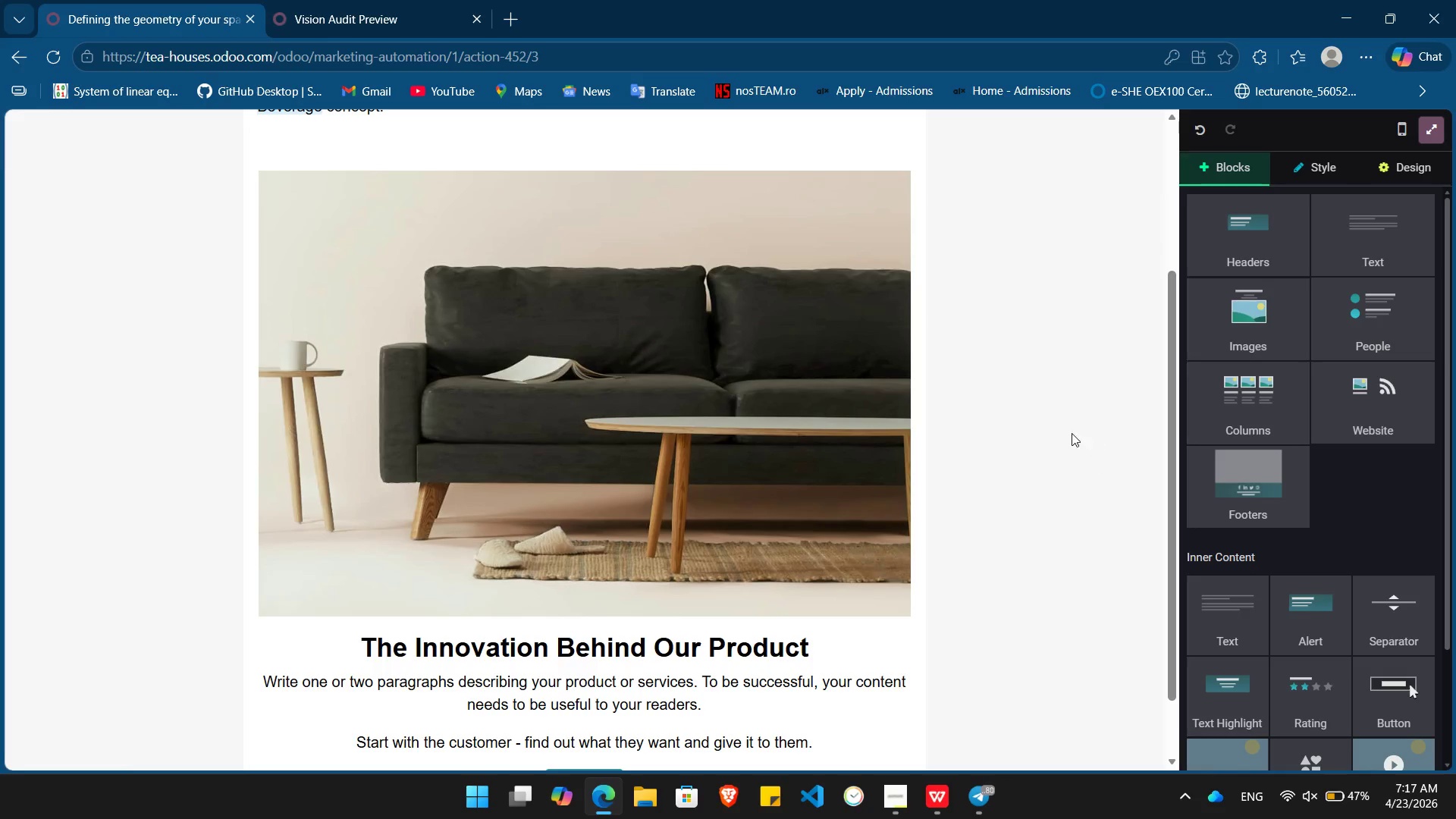 
scroll: coordinate [879, 399], scroll_direction: up, amount: 4.0
 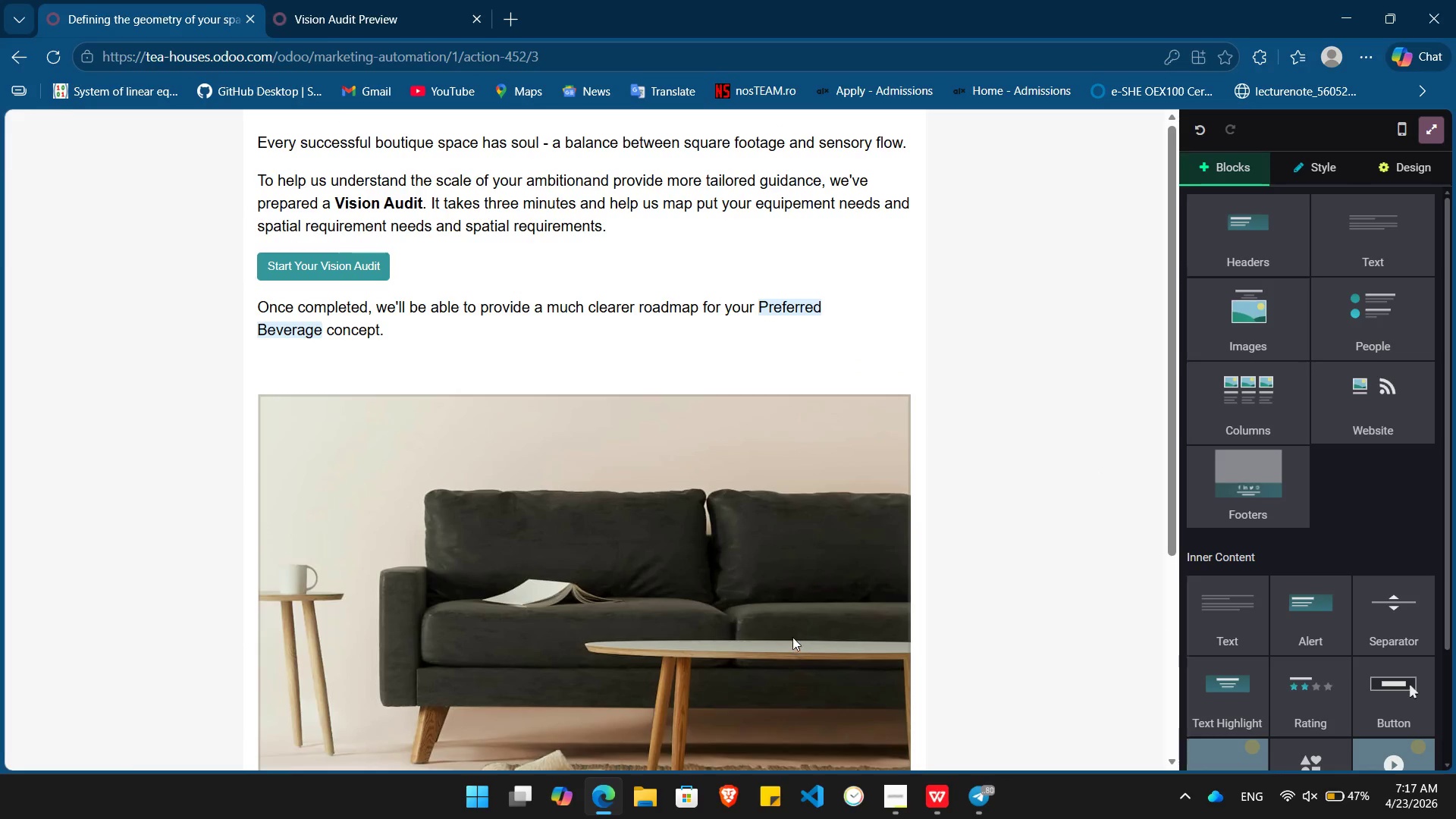 
left_click([792, 625])
 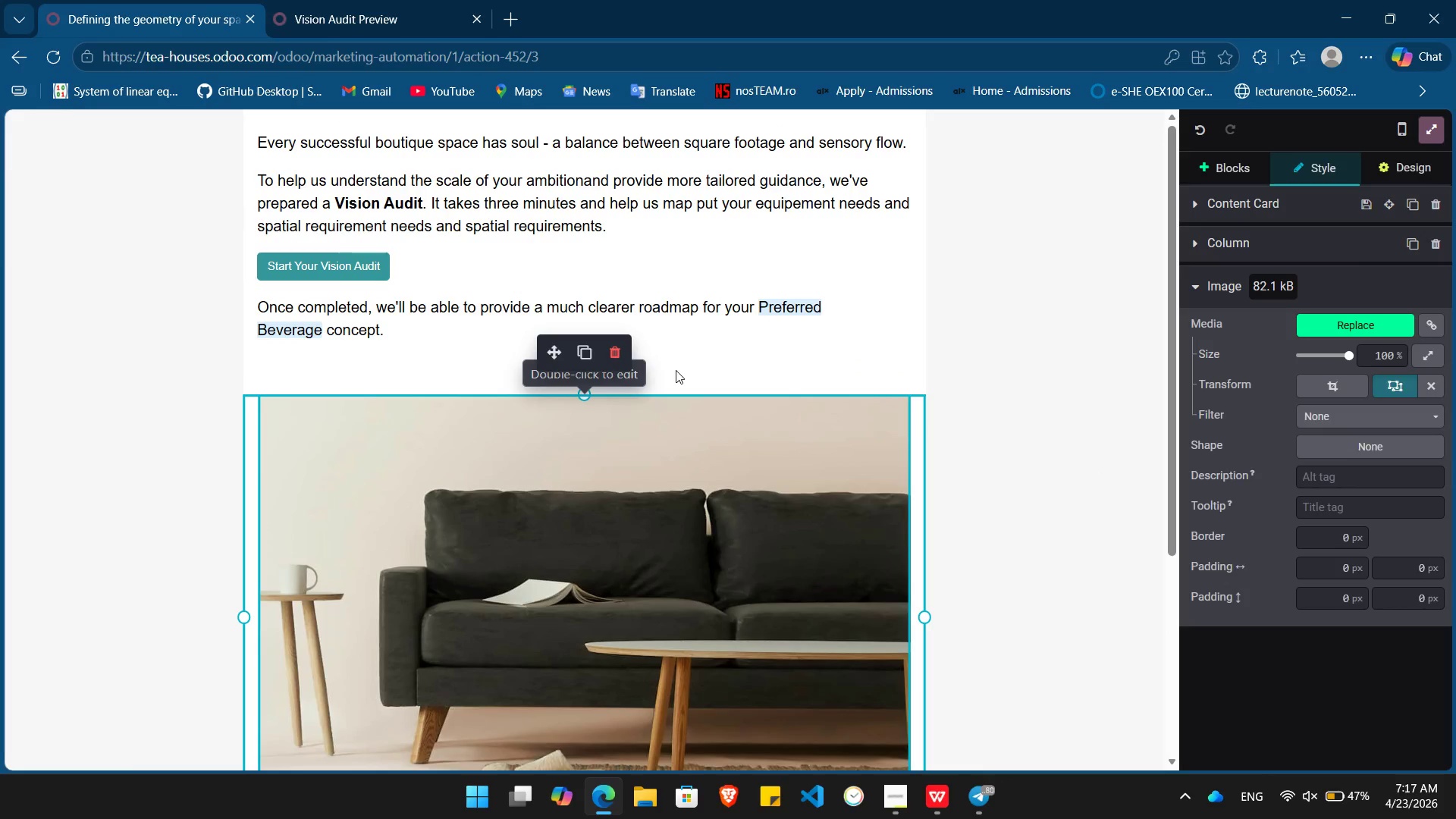 
left_click([676, 370])
 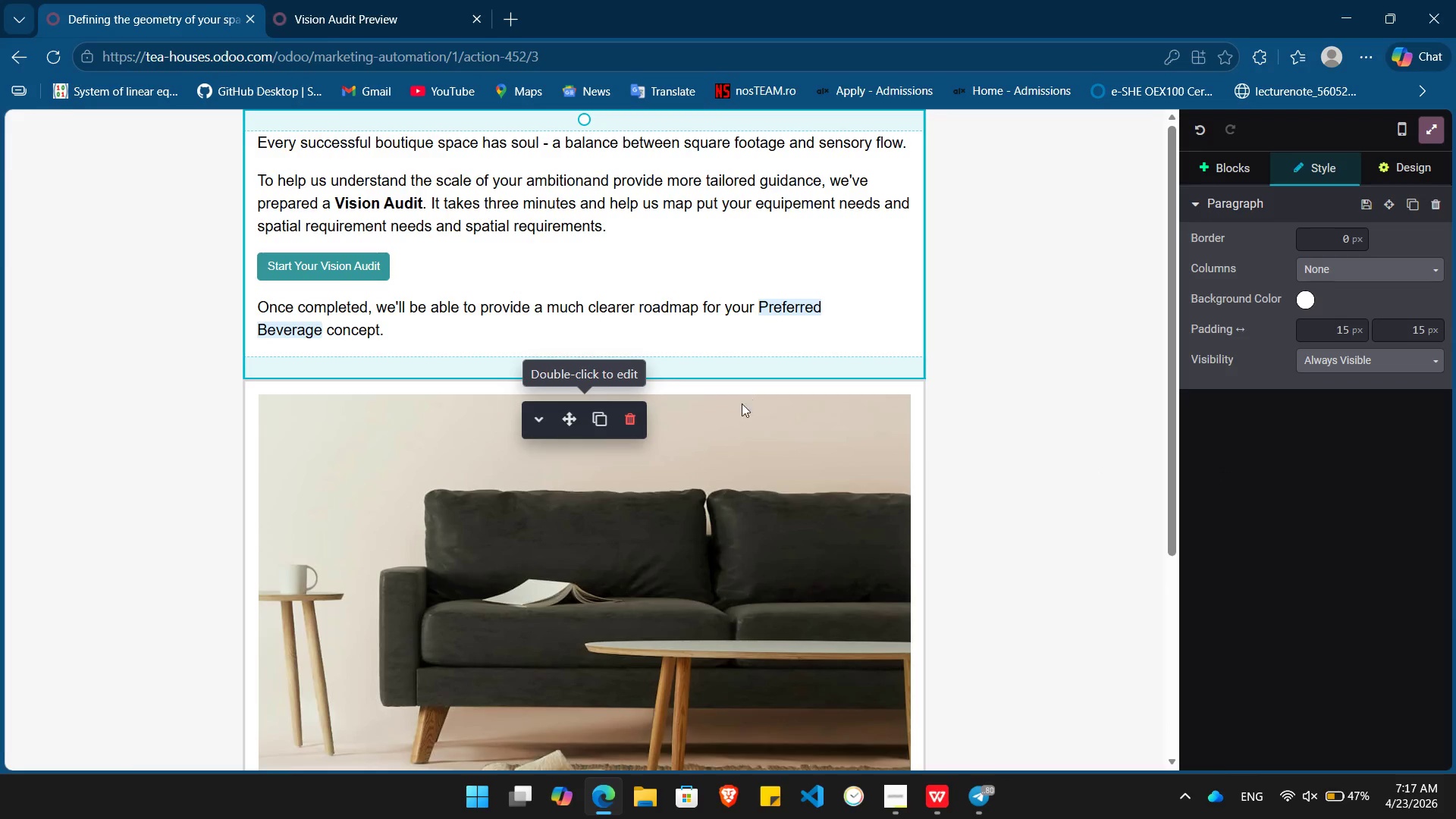 
left_click([717, 453])
 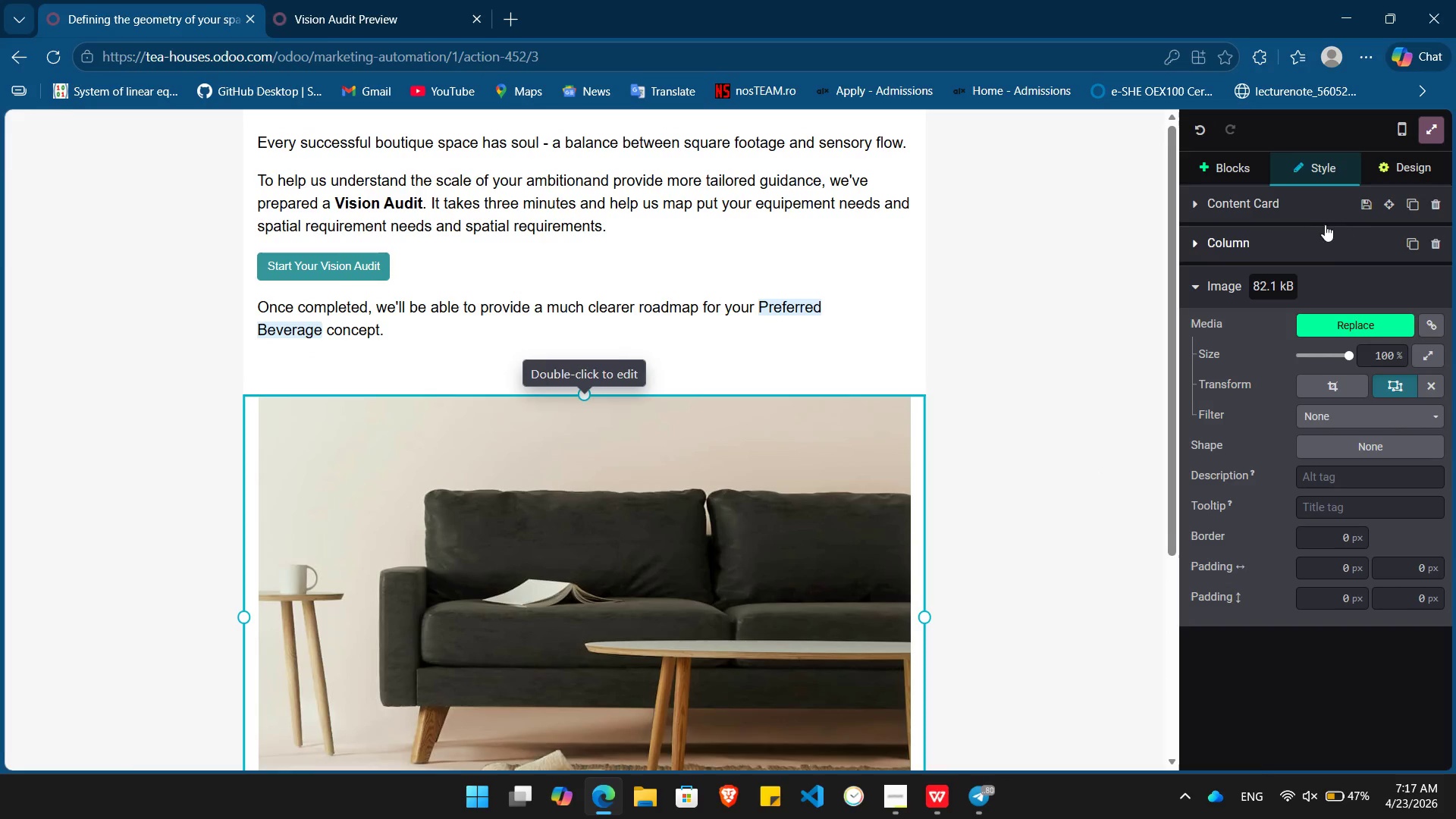 
left_click([1294, 202])
 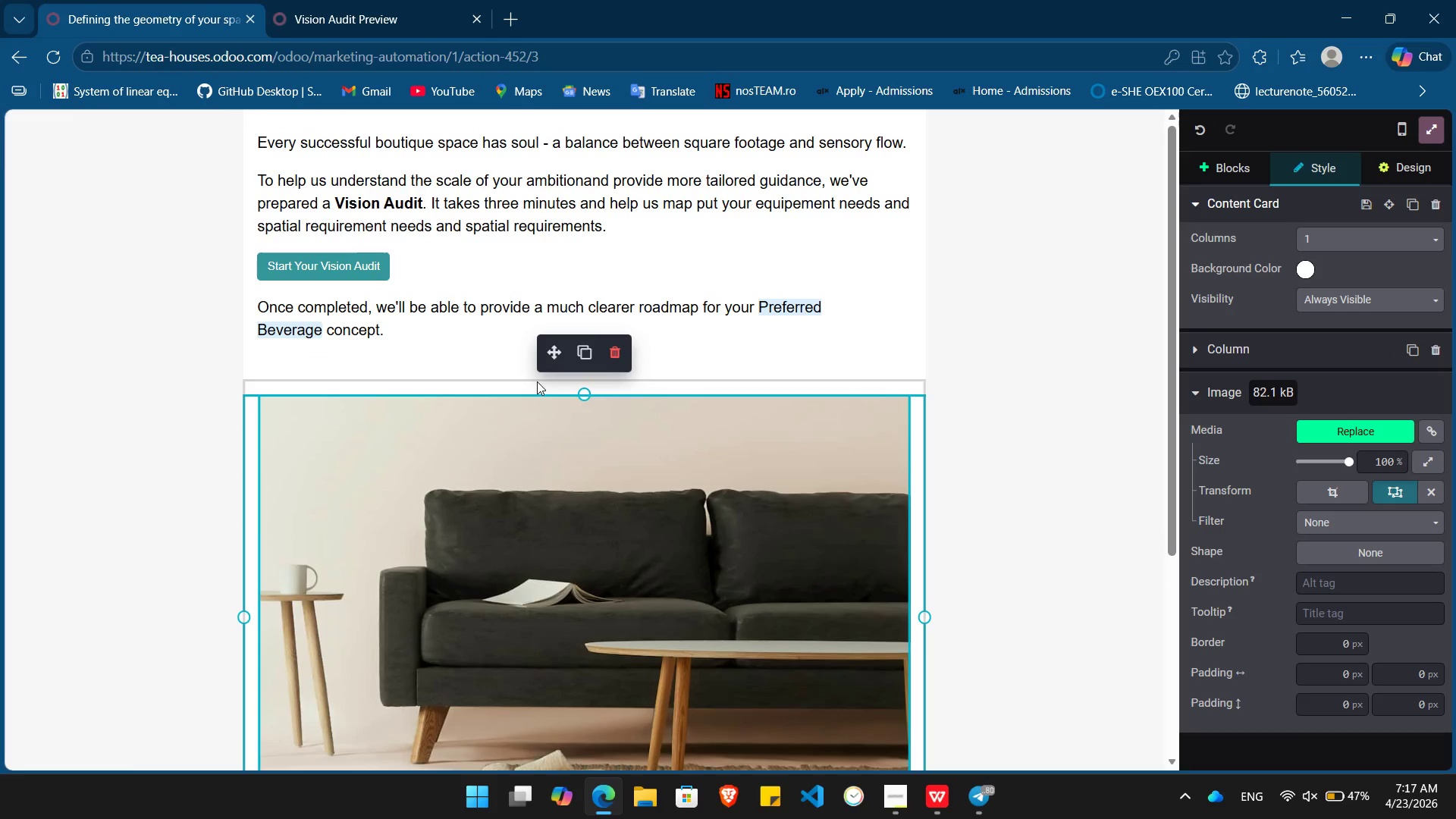 
left_click([525, 386])
 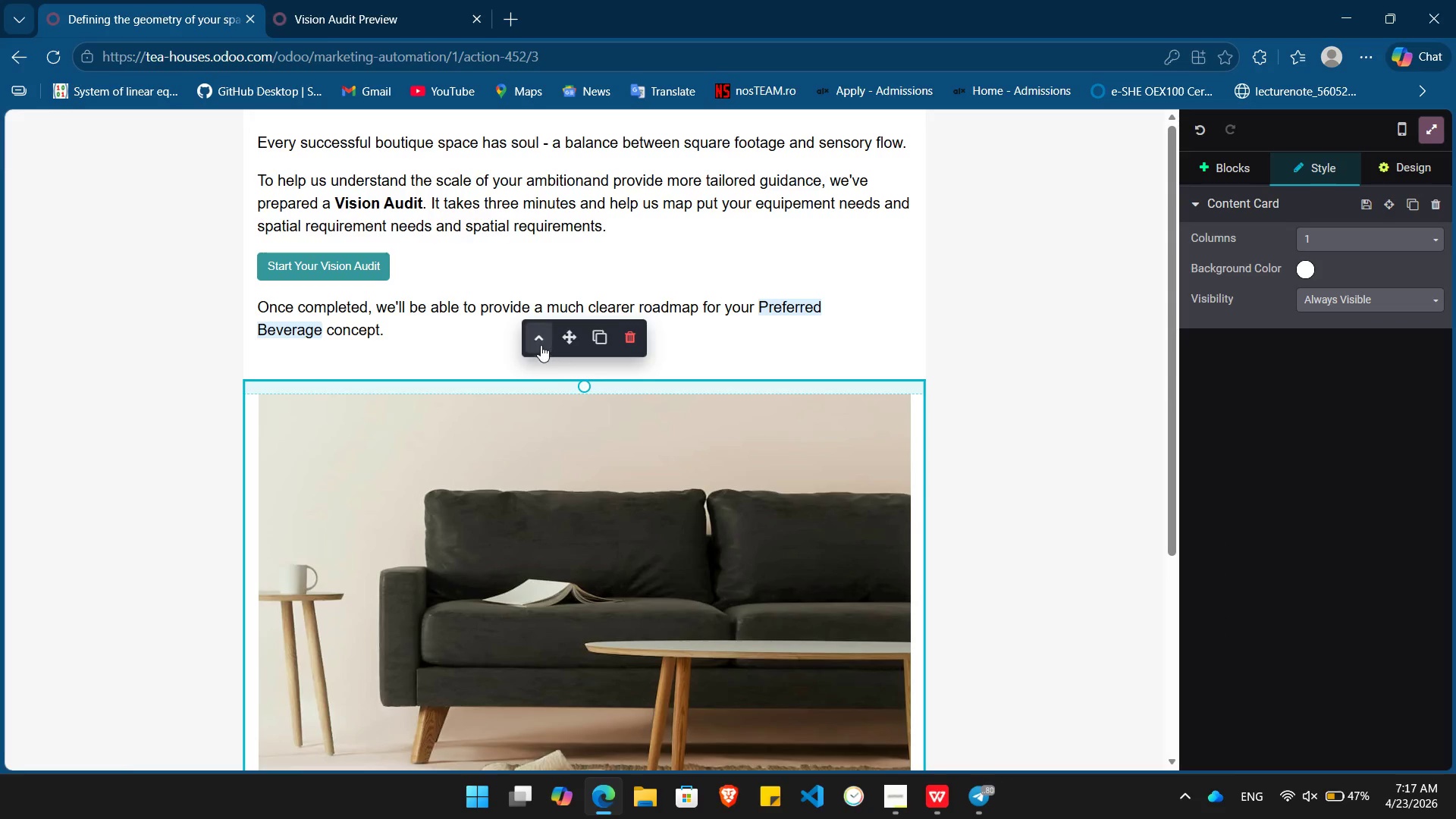 
left_click([541, 344])
 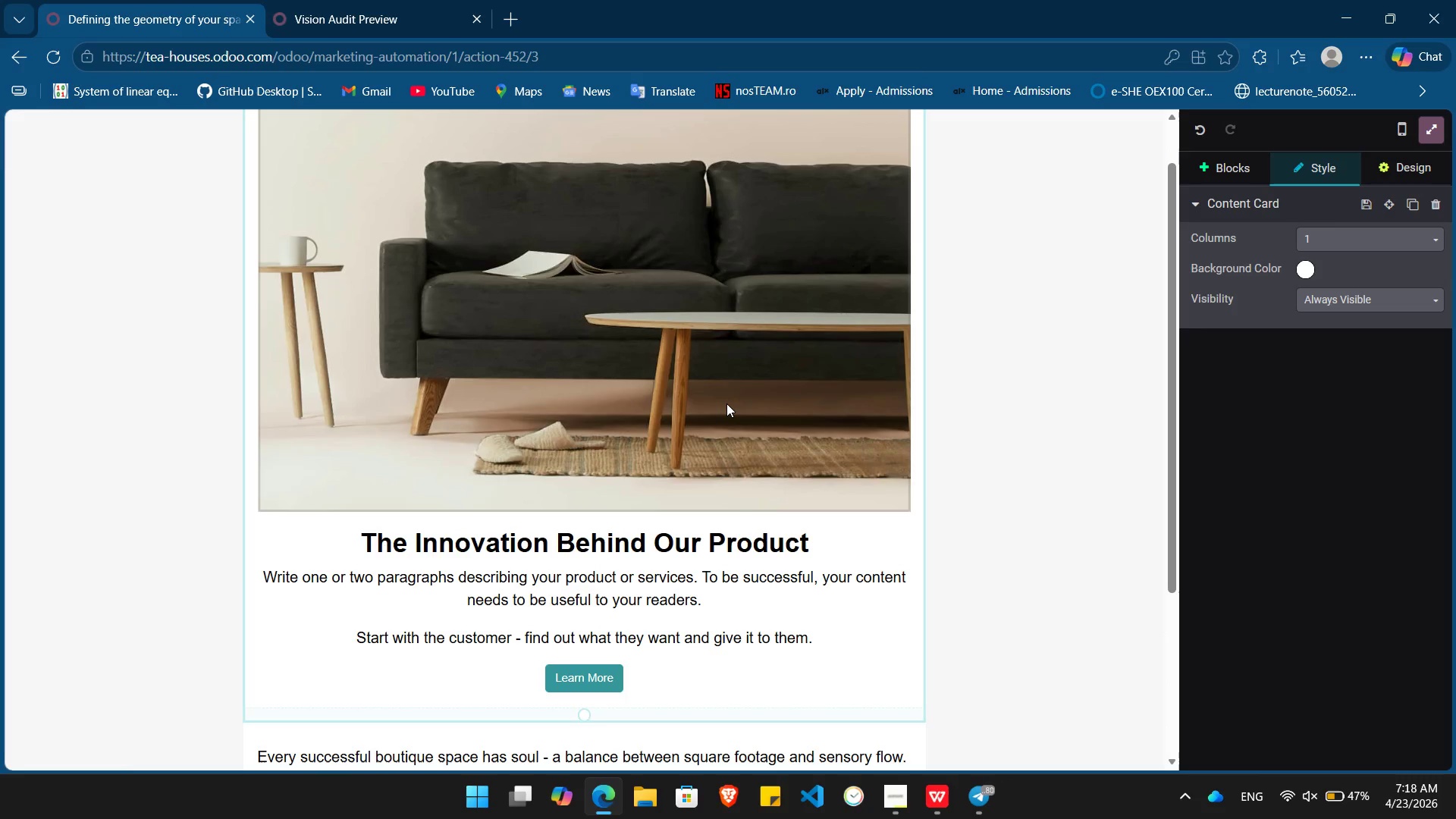 
double_click([726, 403])
 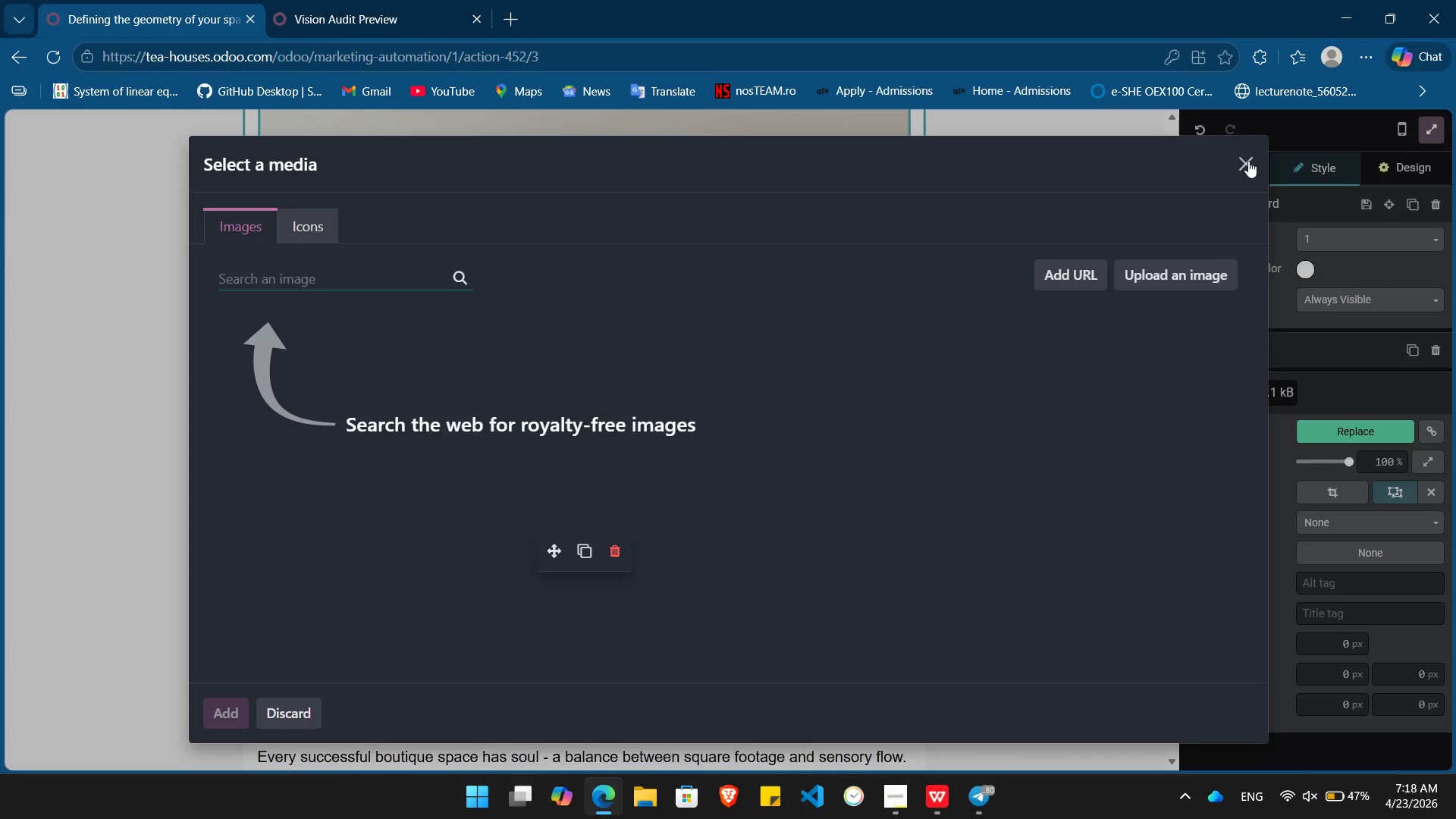 
left_click([1242, 165])
 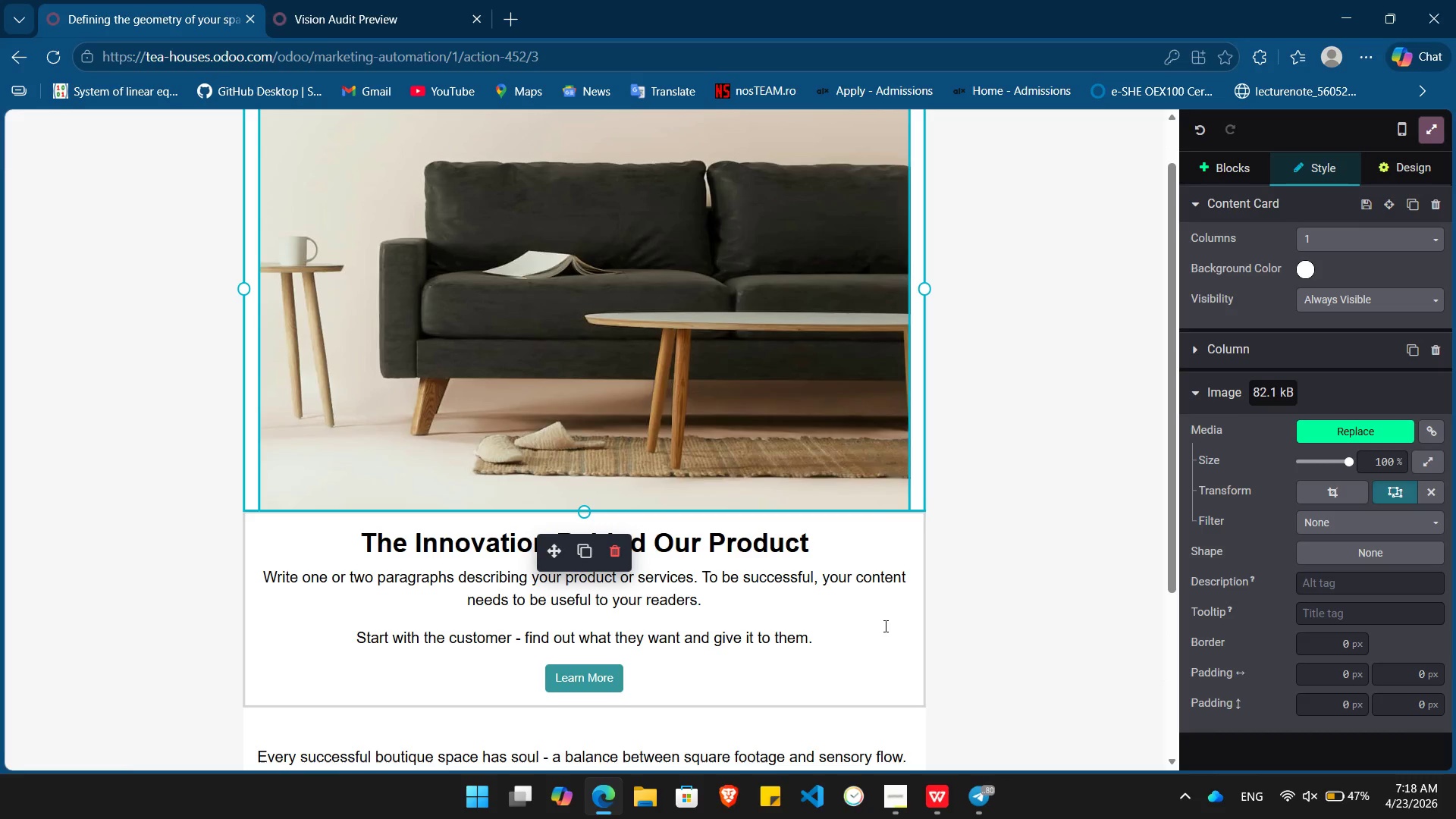 
left_click([890, 623])
 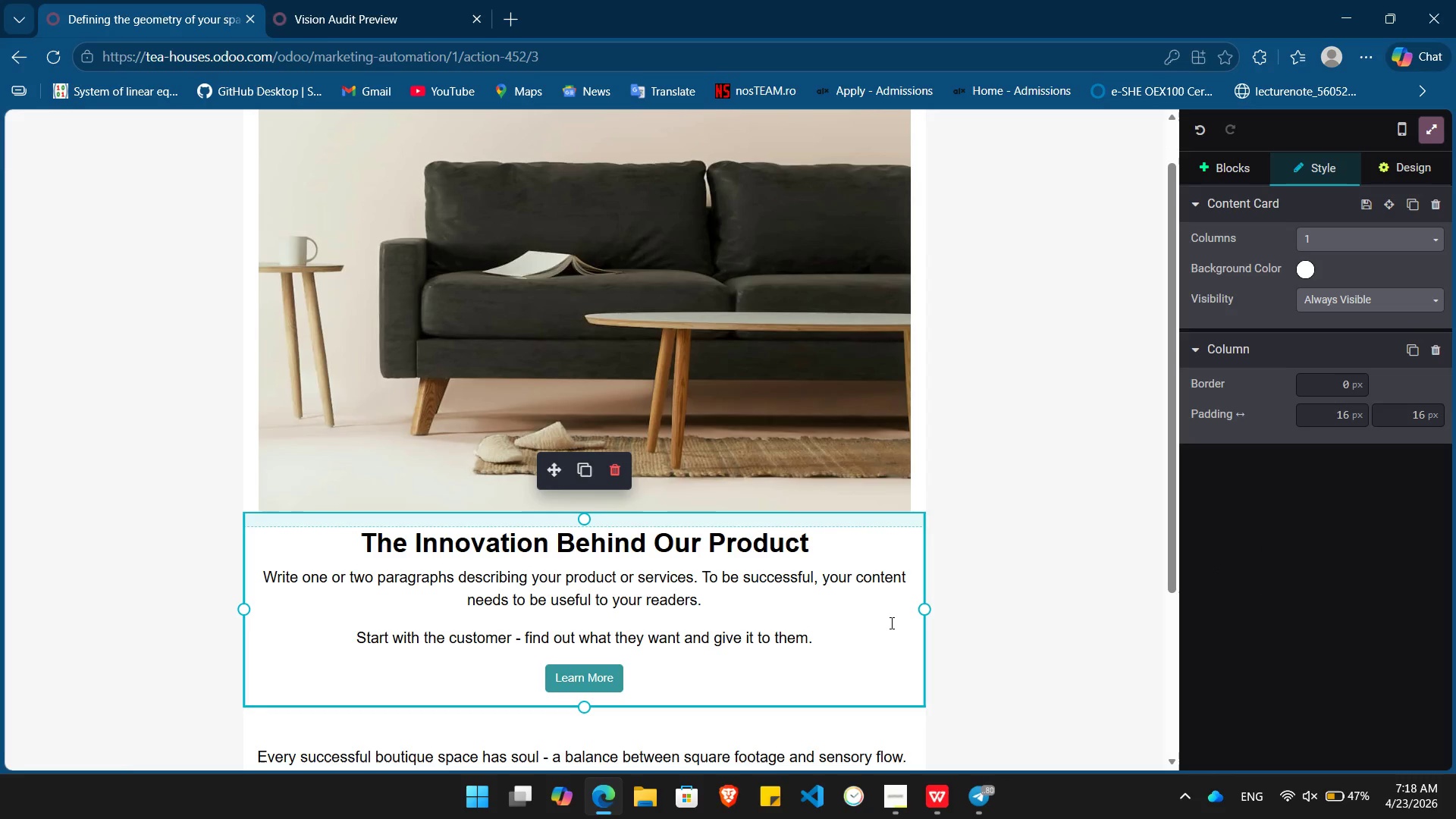 
left_click_drag(start_coordinate=[890, 623], to_coordinate=[272, 576])
 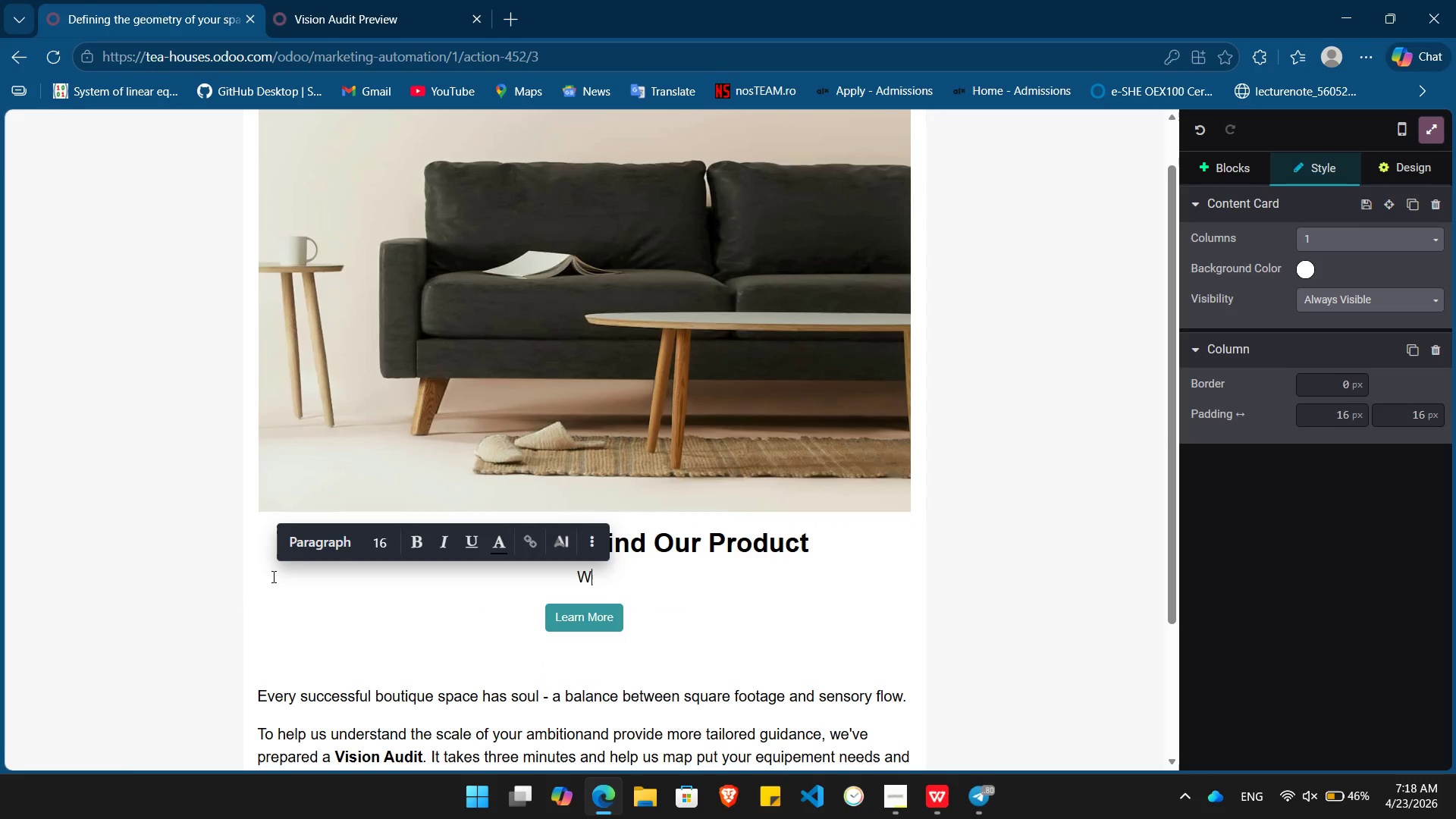 
key(Backspace)
 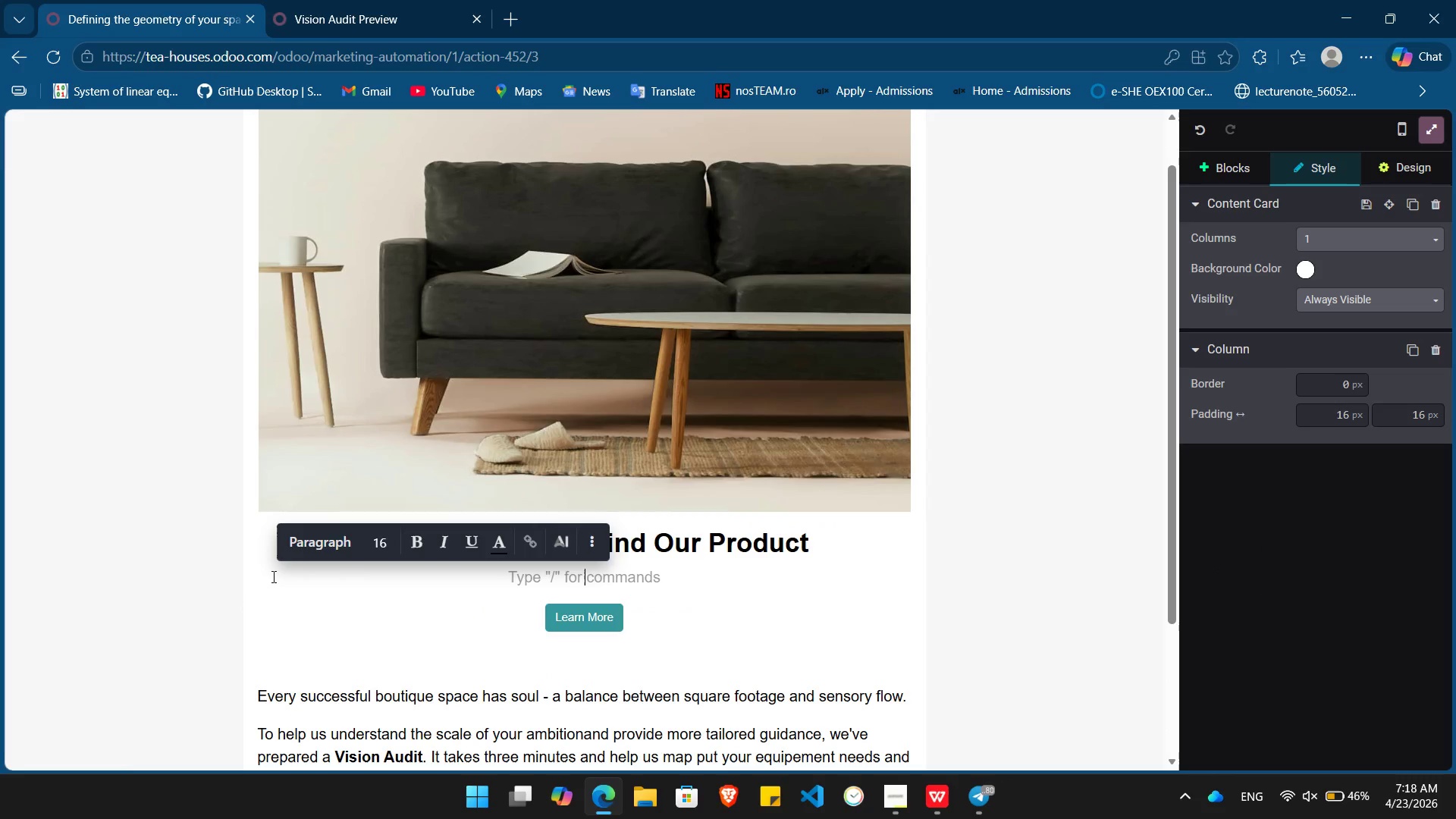 
key(Backspace)
 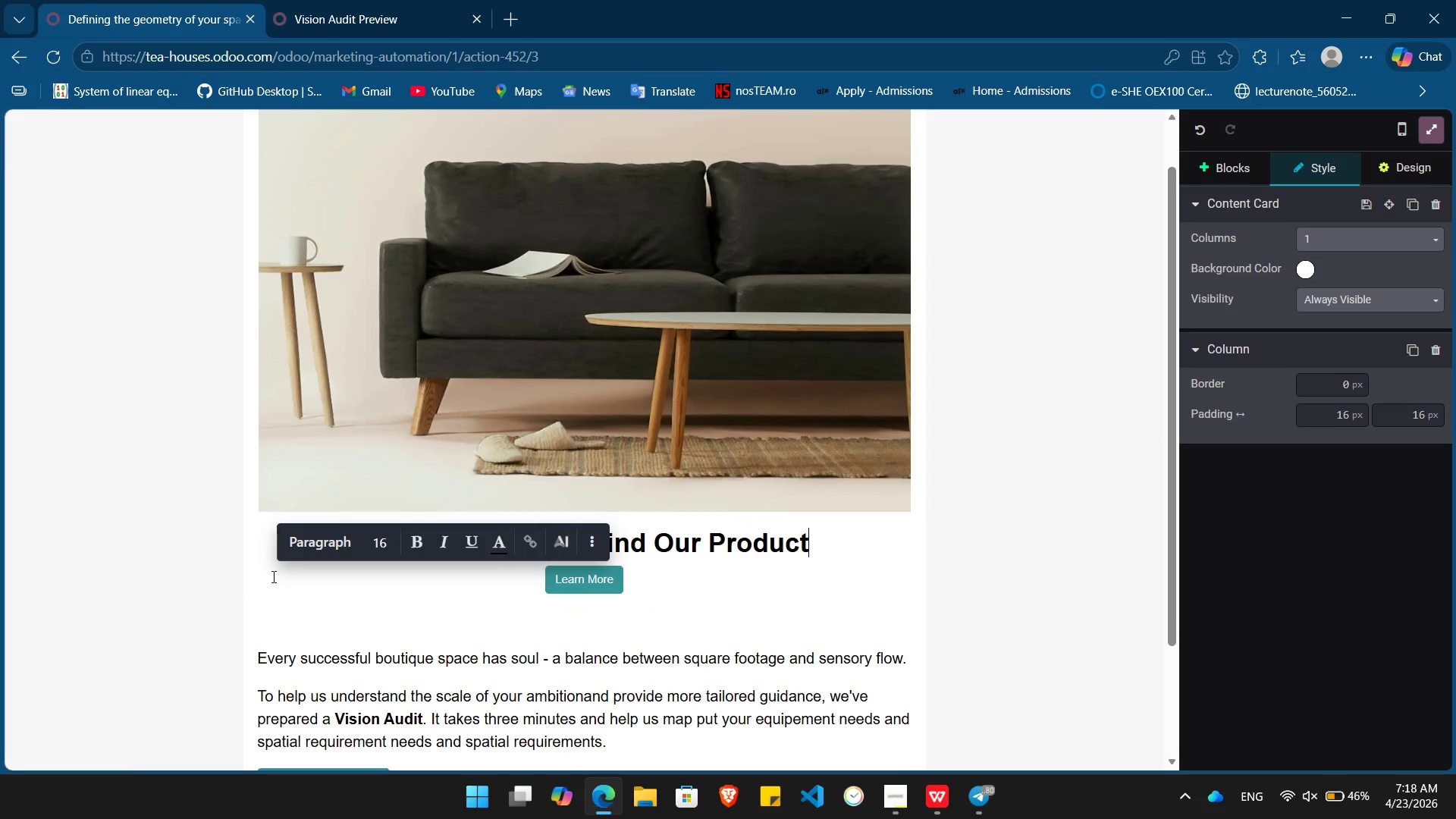 
key(Backspace)
 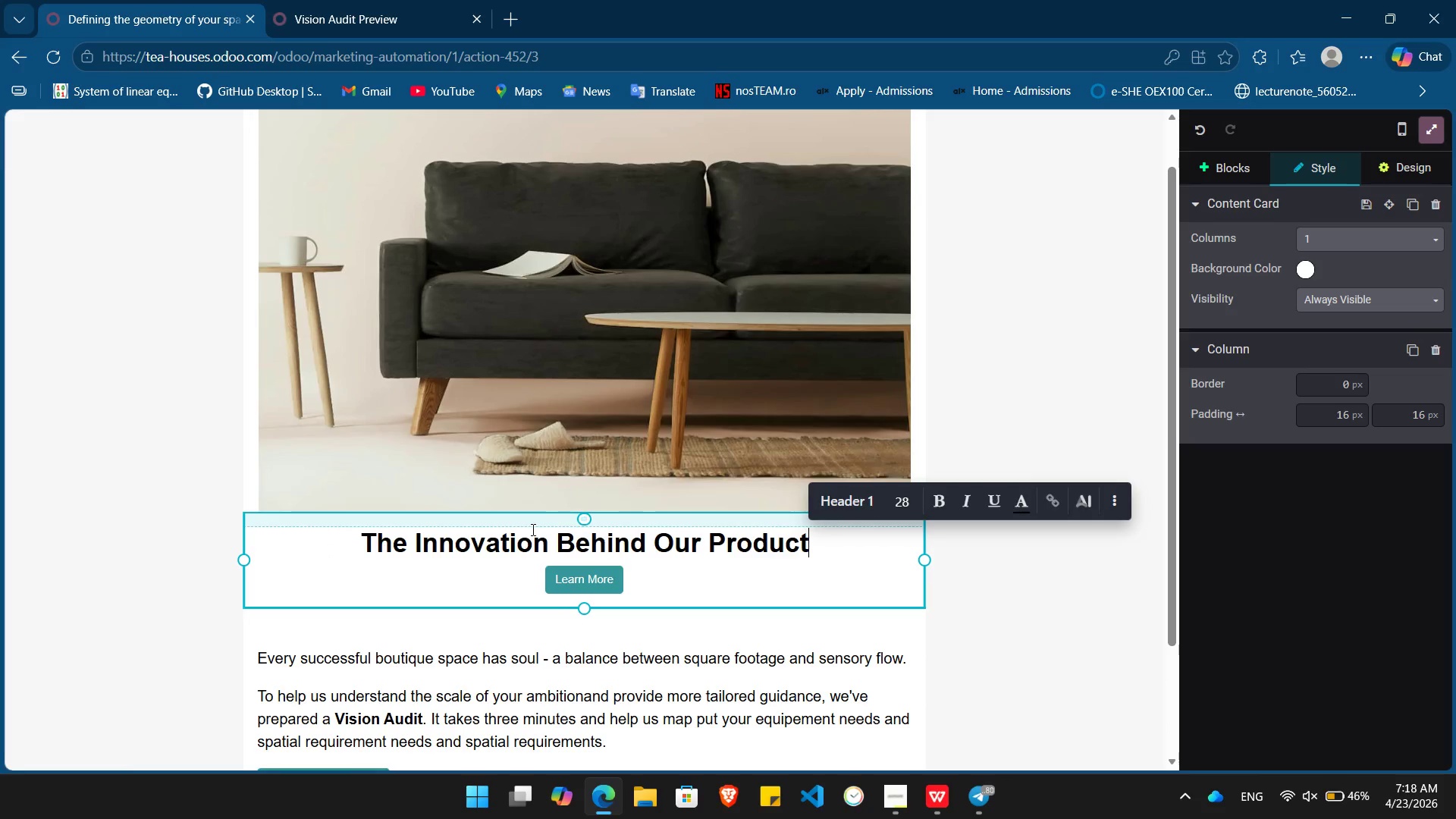 
scroll: coordinate [532, 529], scroll_direction: down, amount: 1.0
 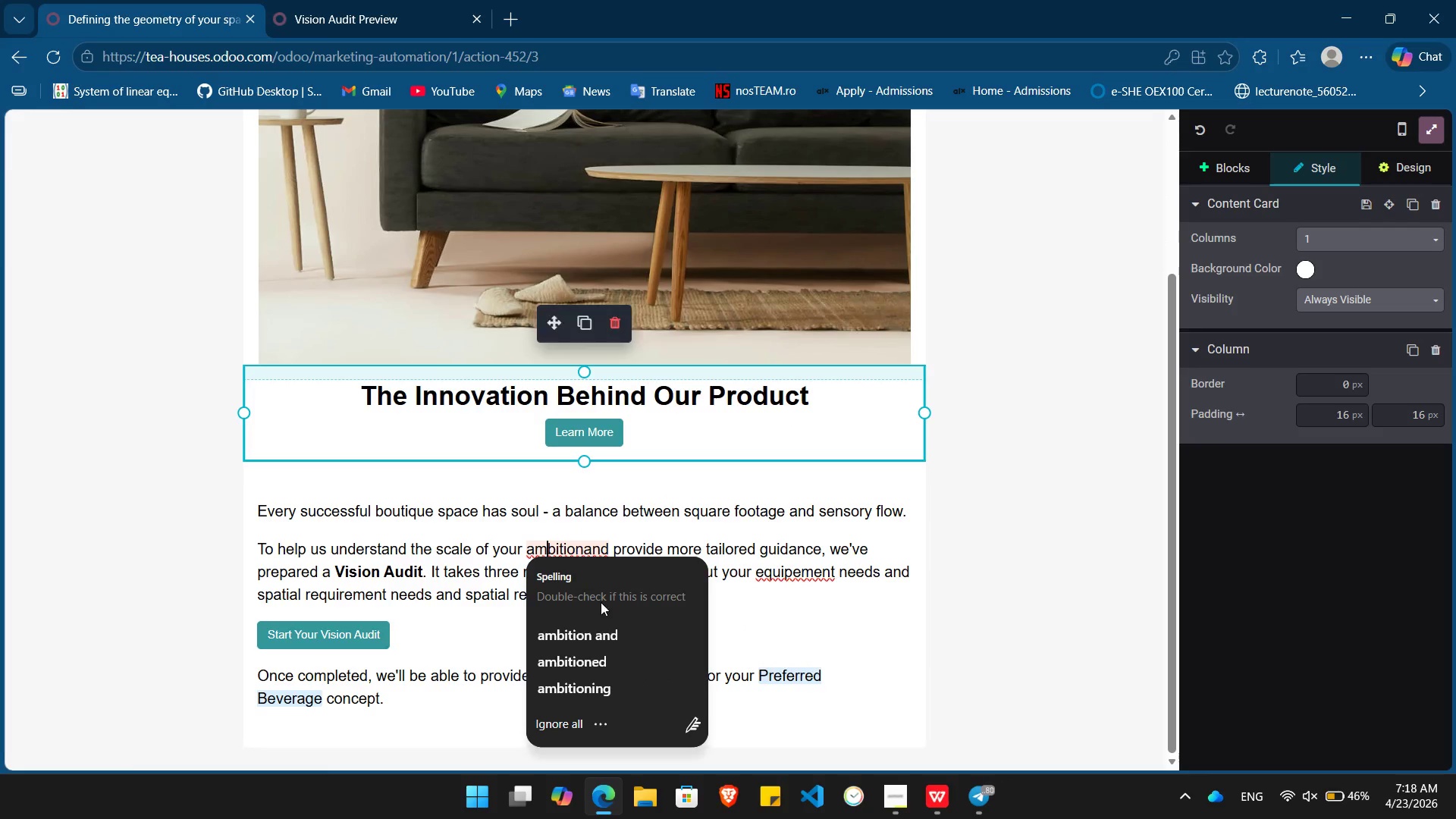 
left_click([603, 643])
 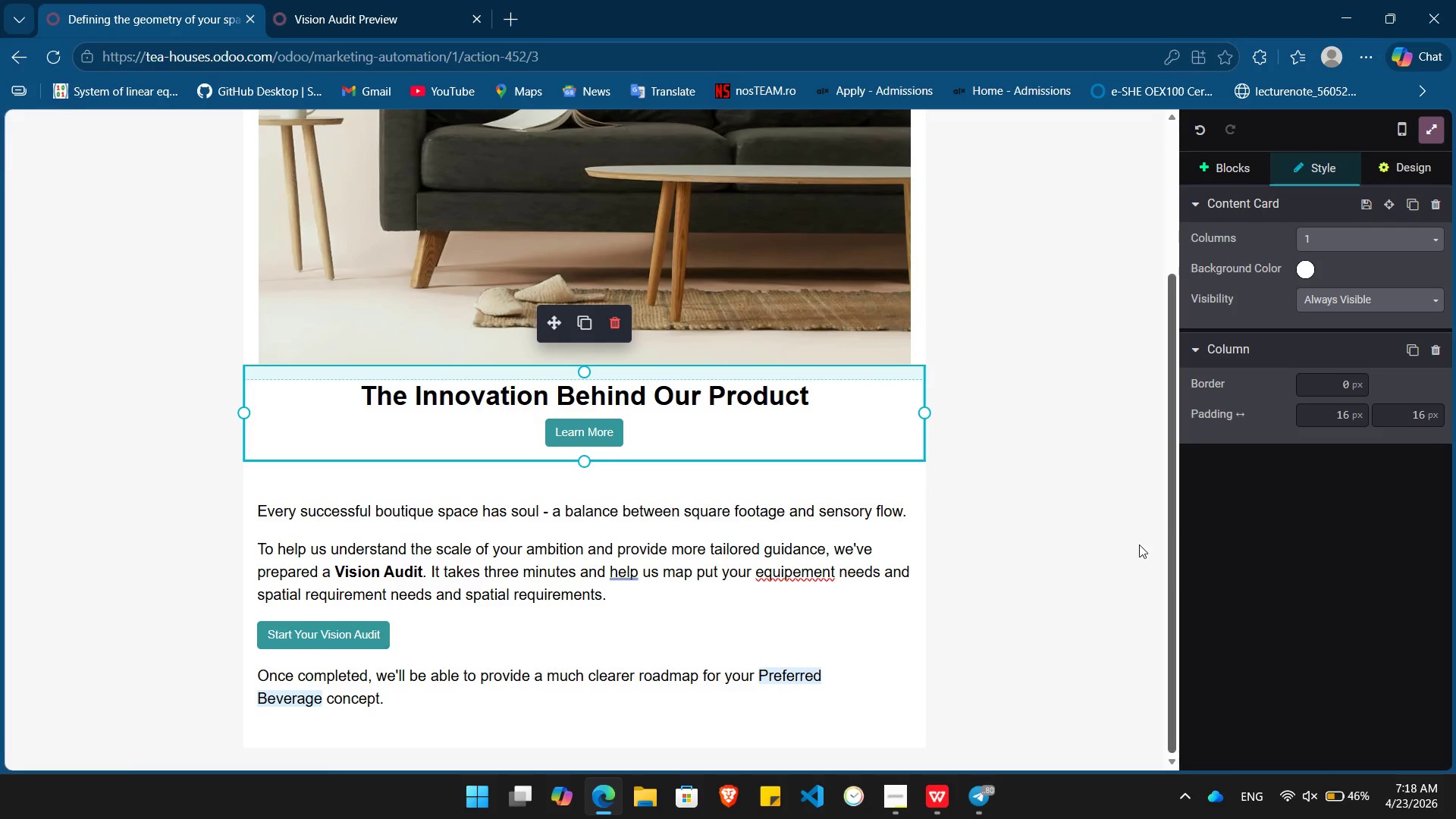 
left_click([781, 585])
 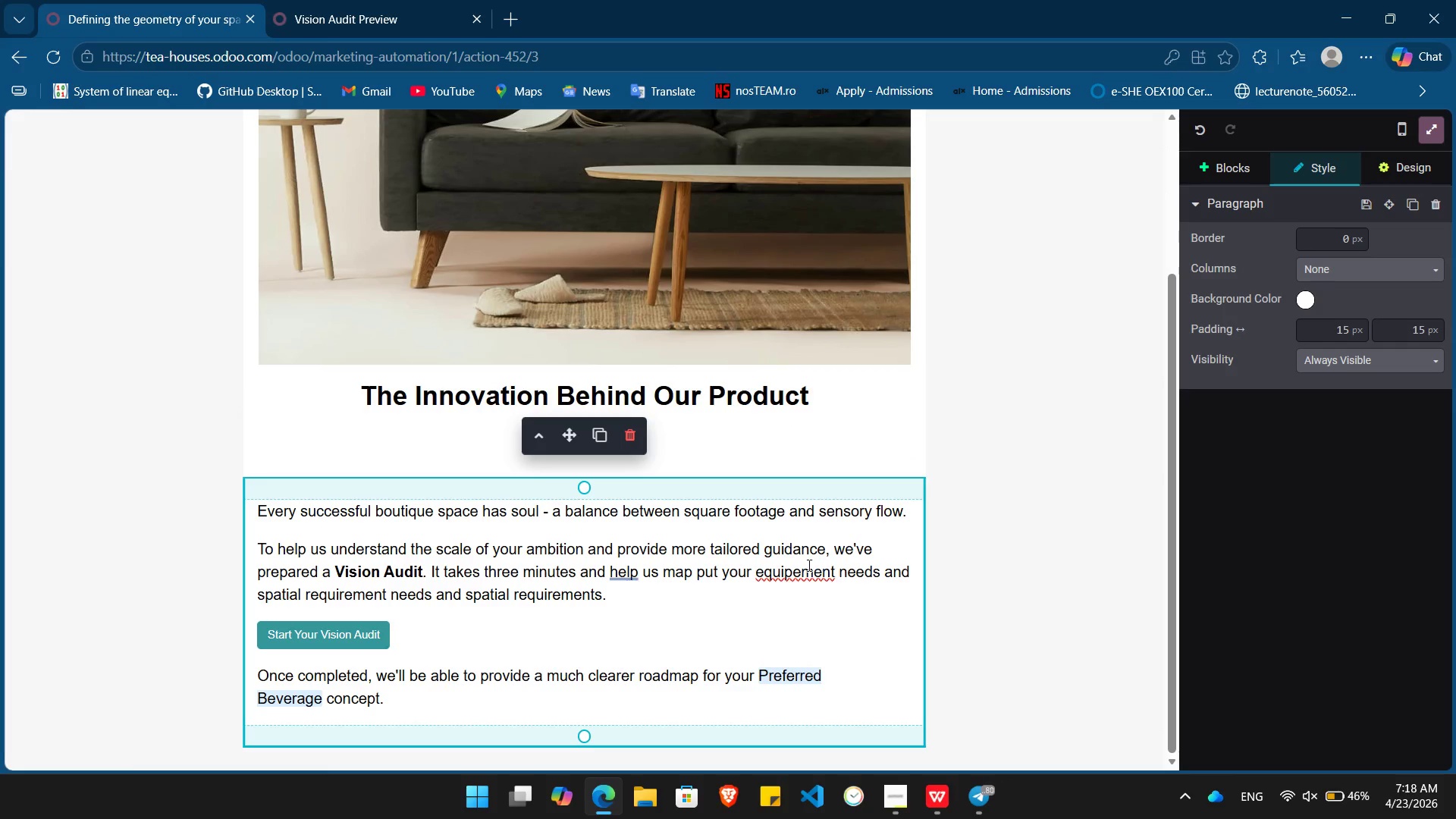 
left_click([794, 567])
 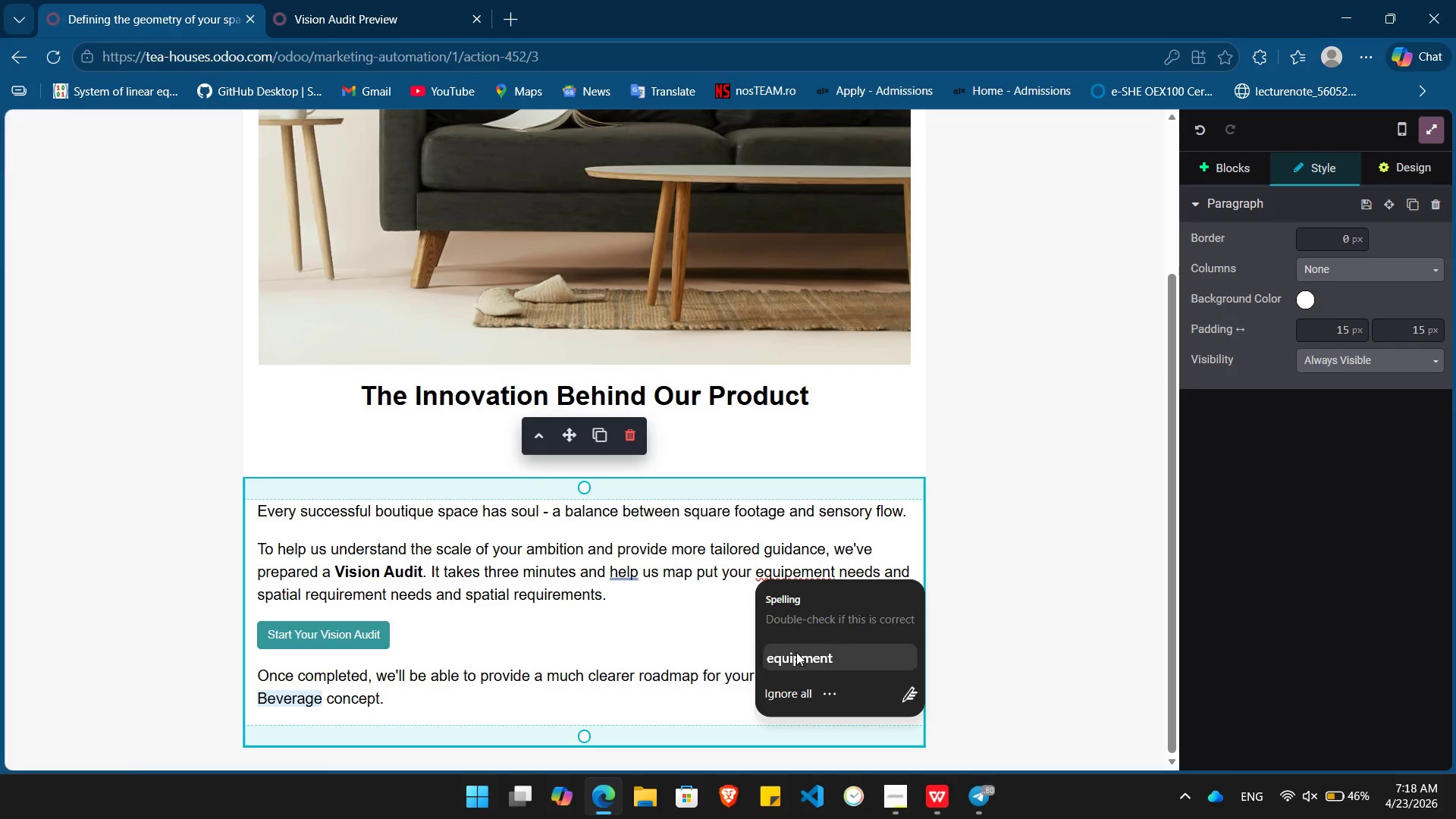 
left_click([797, 655])
 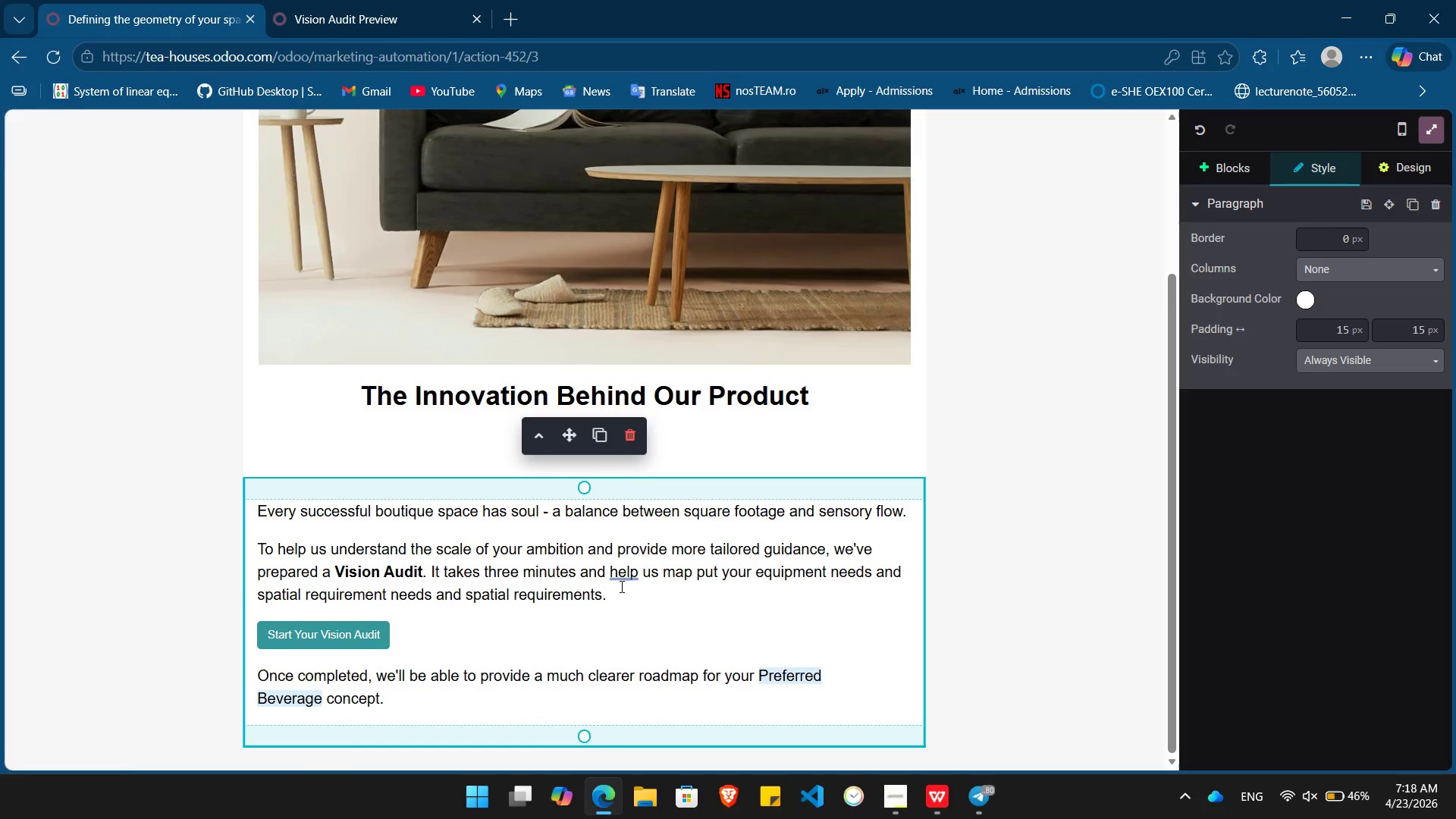 
left_click([620, 571])
 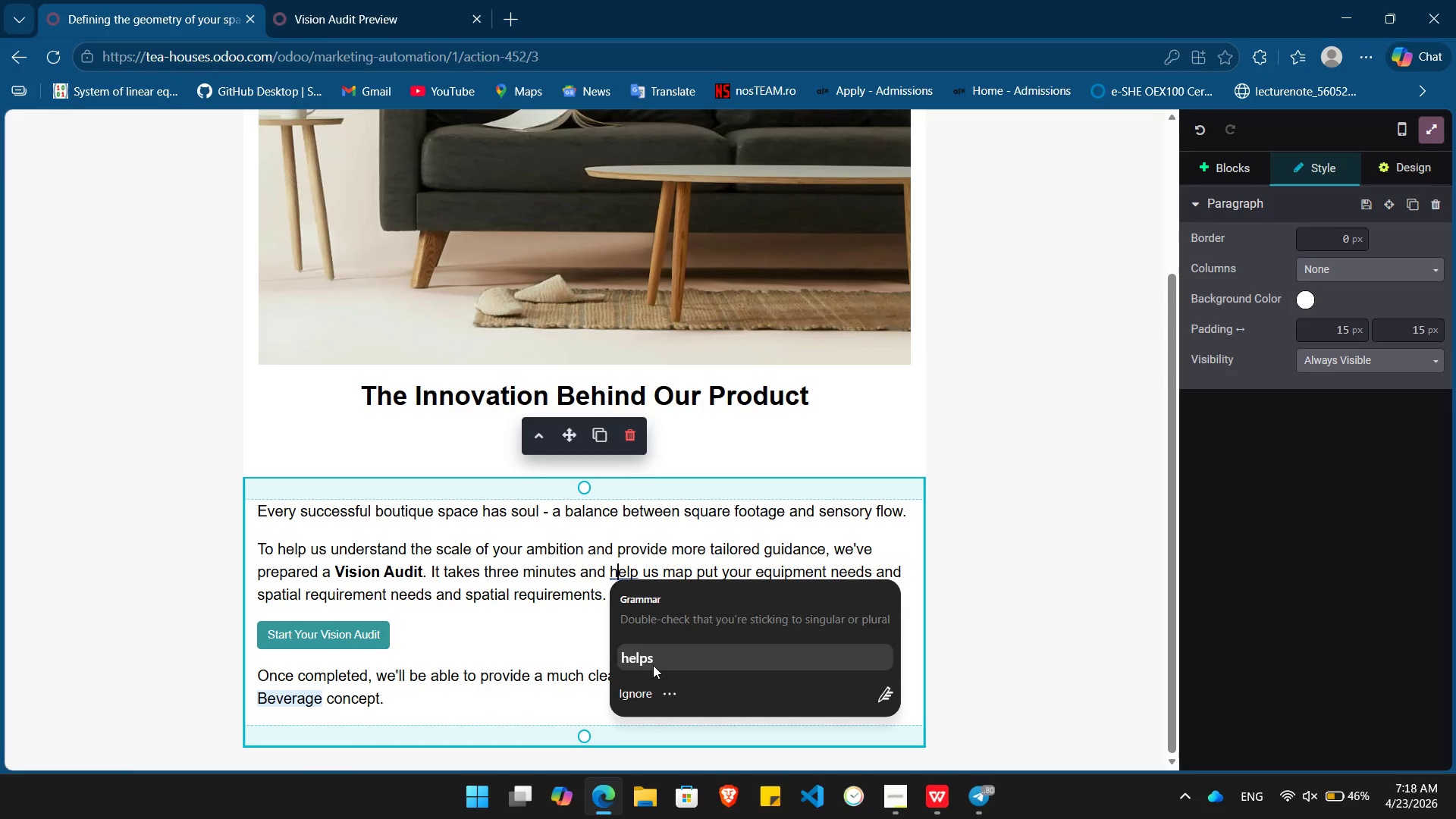 
left_click([653, 665])
 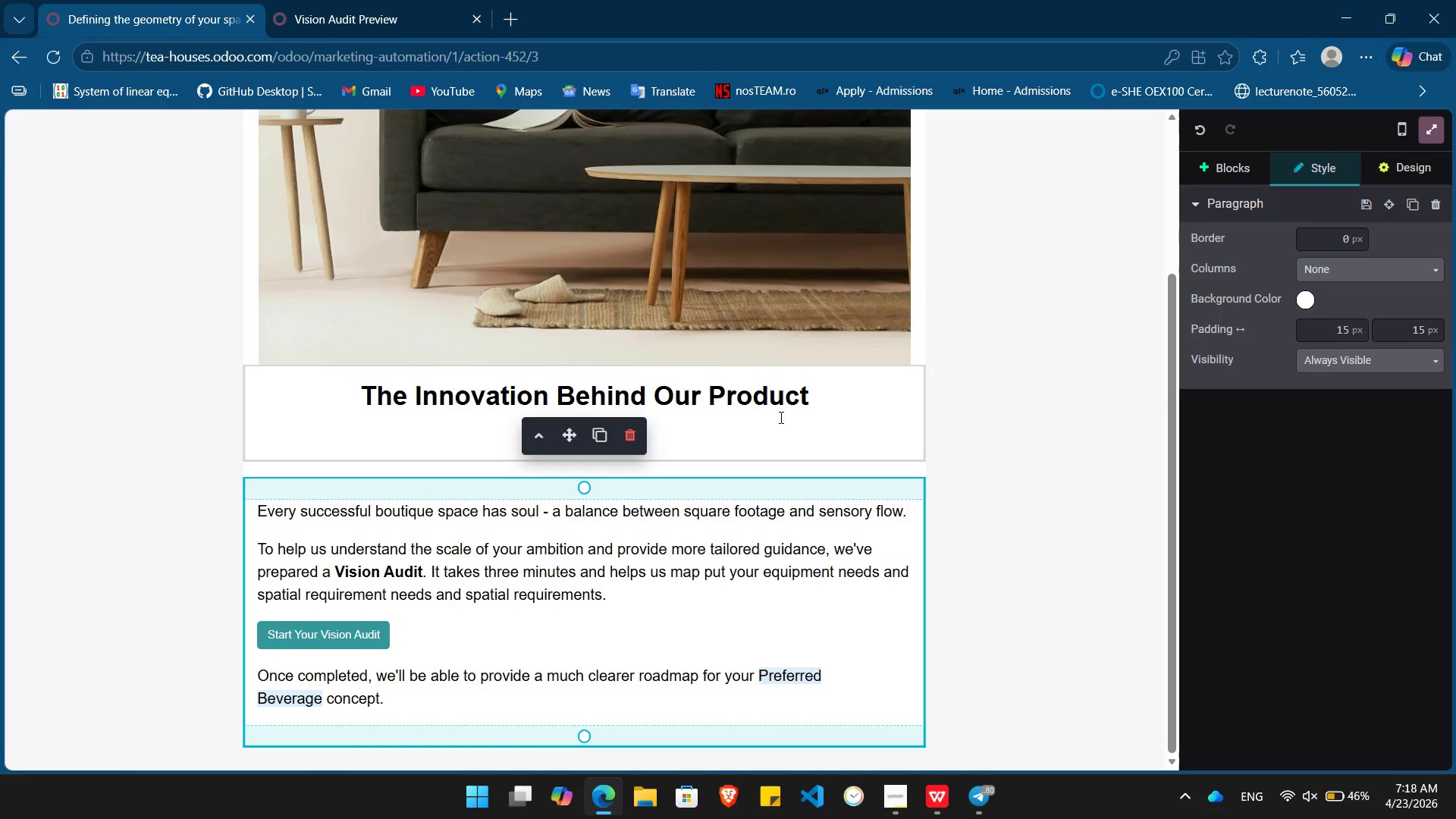 
left_click_drag(start_coordinate=[836, 395], to_coordinate=[362, 375])
 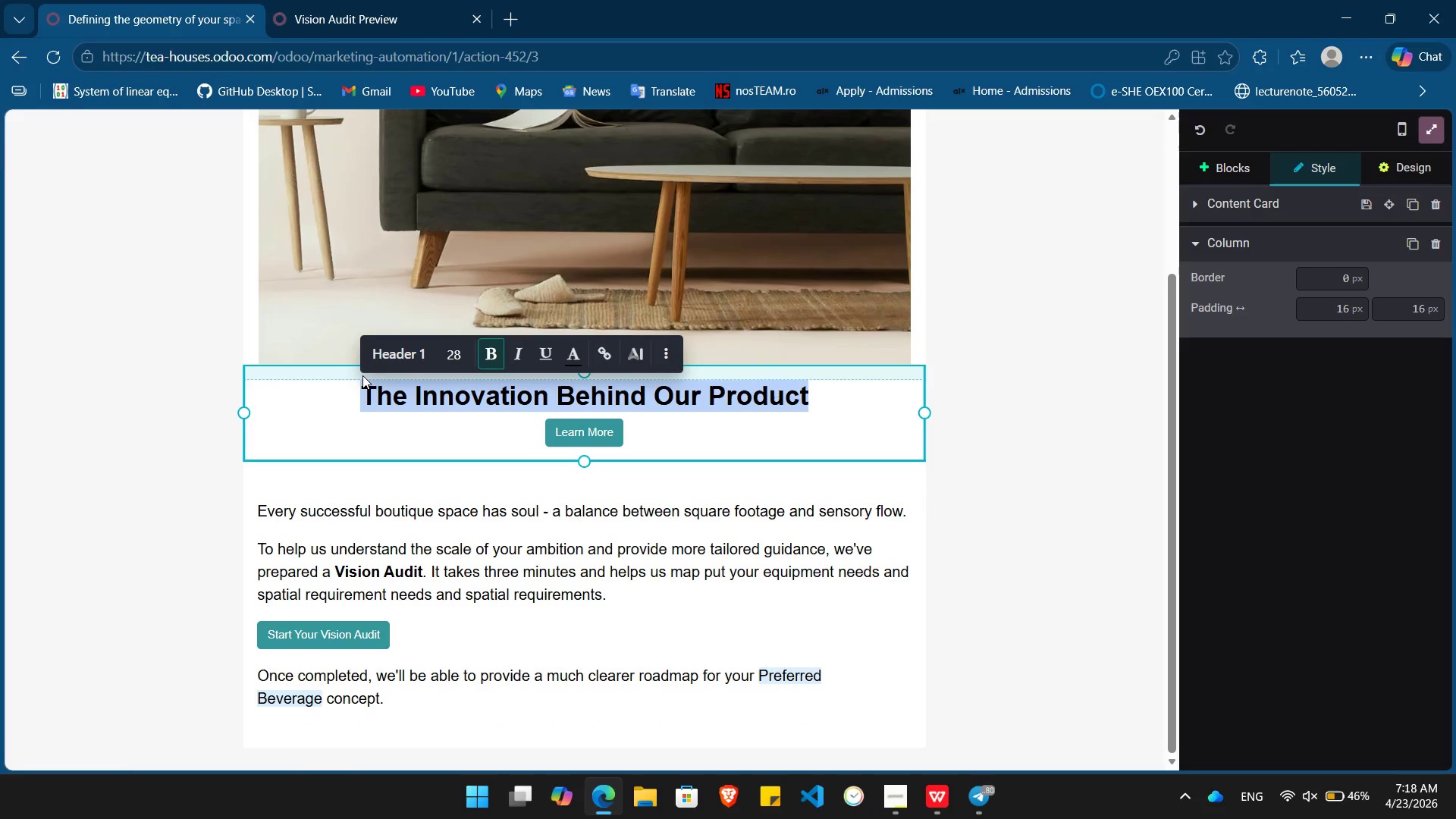 
key(Backspace)
type(Take the next step!)
 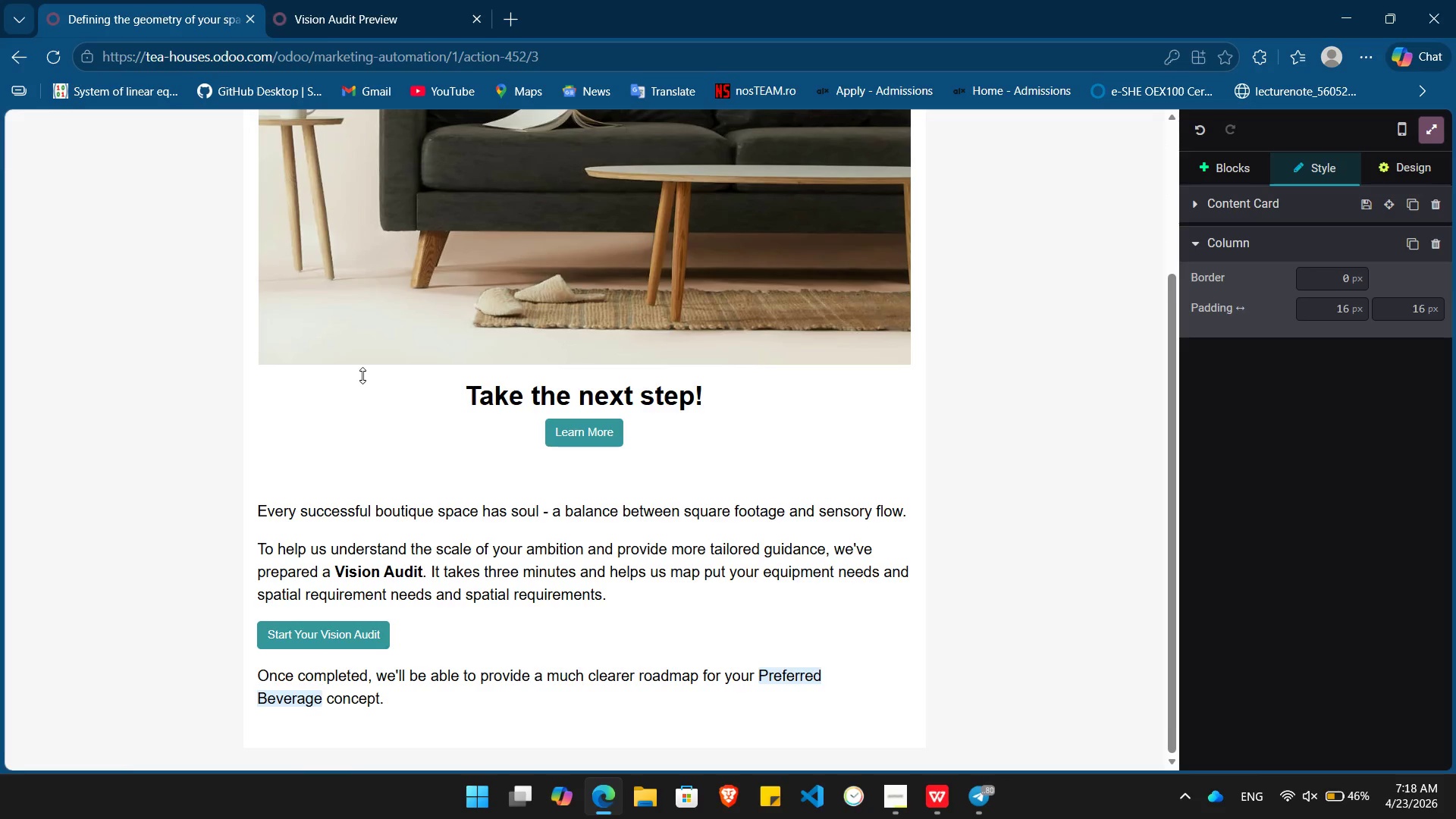 
left_click([647, 437])
 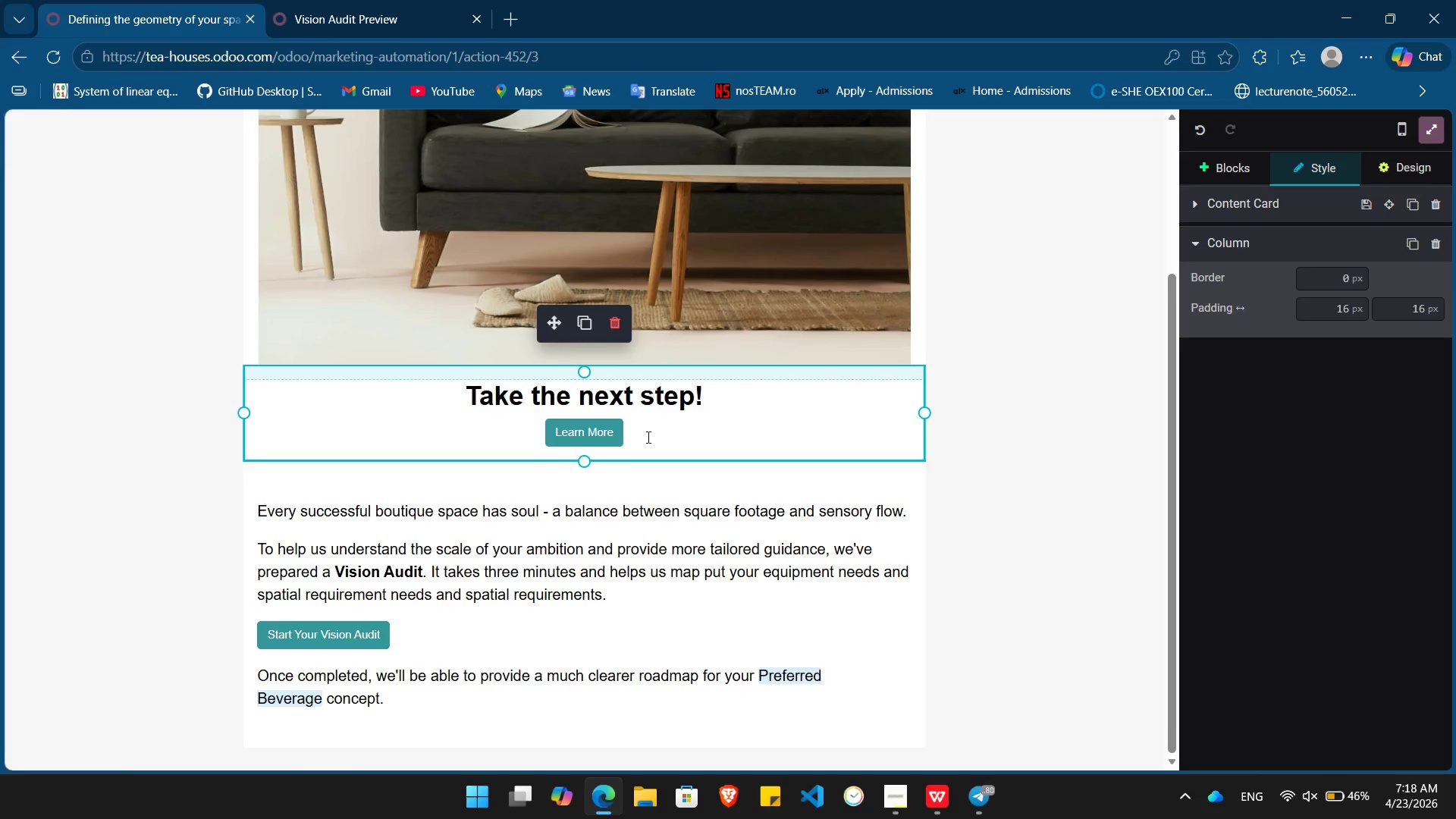 
key(Backspace)
 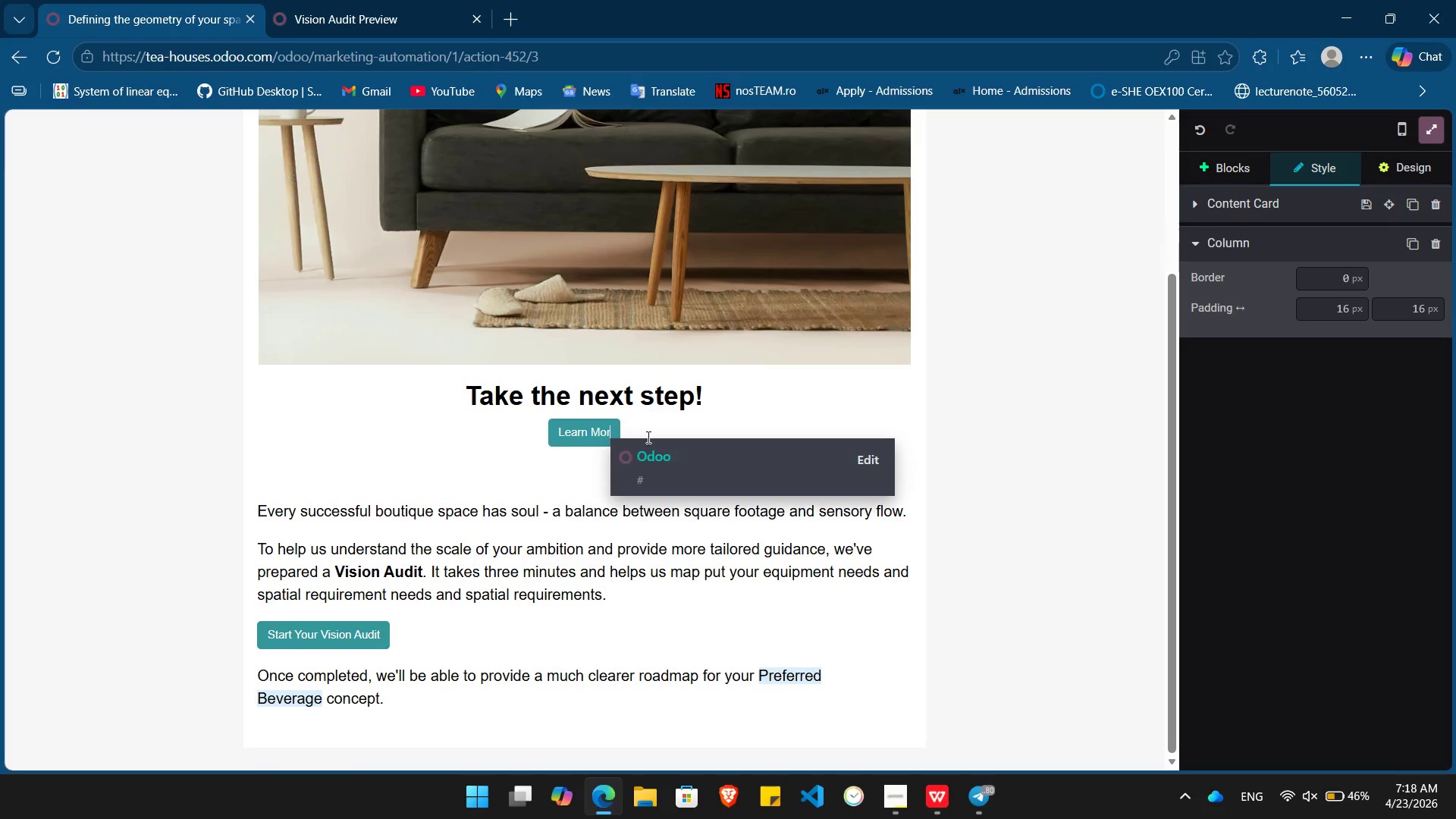 
key(Backspace)
 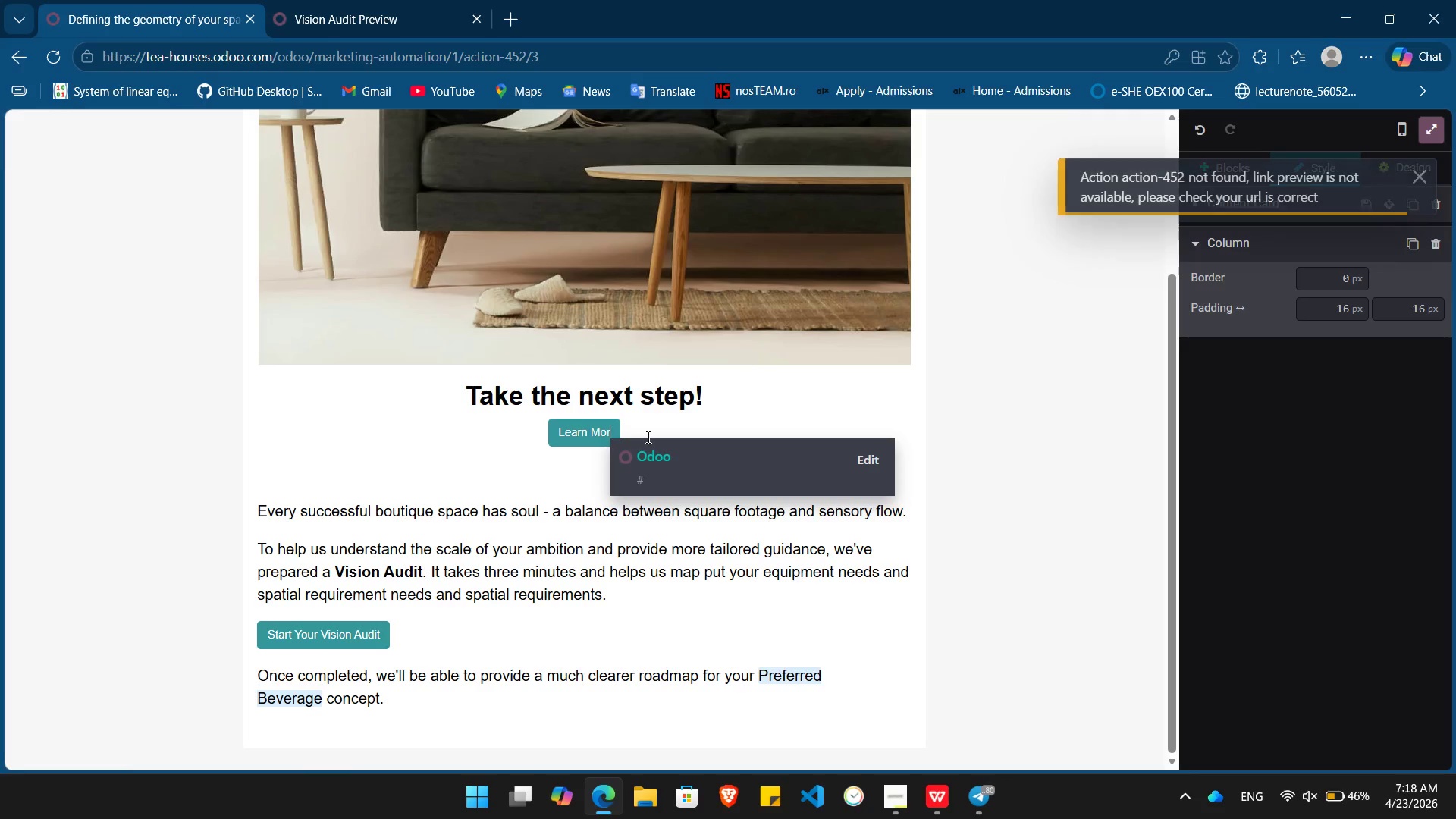 
key(Backspace)
 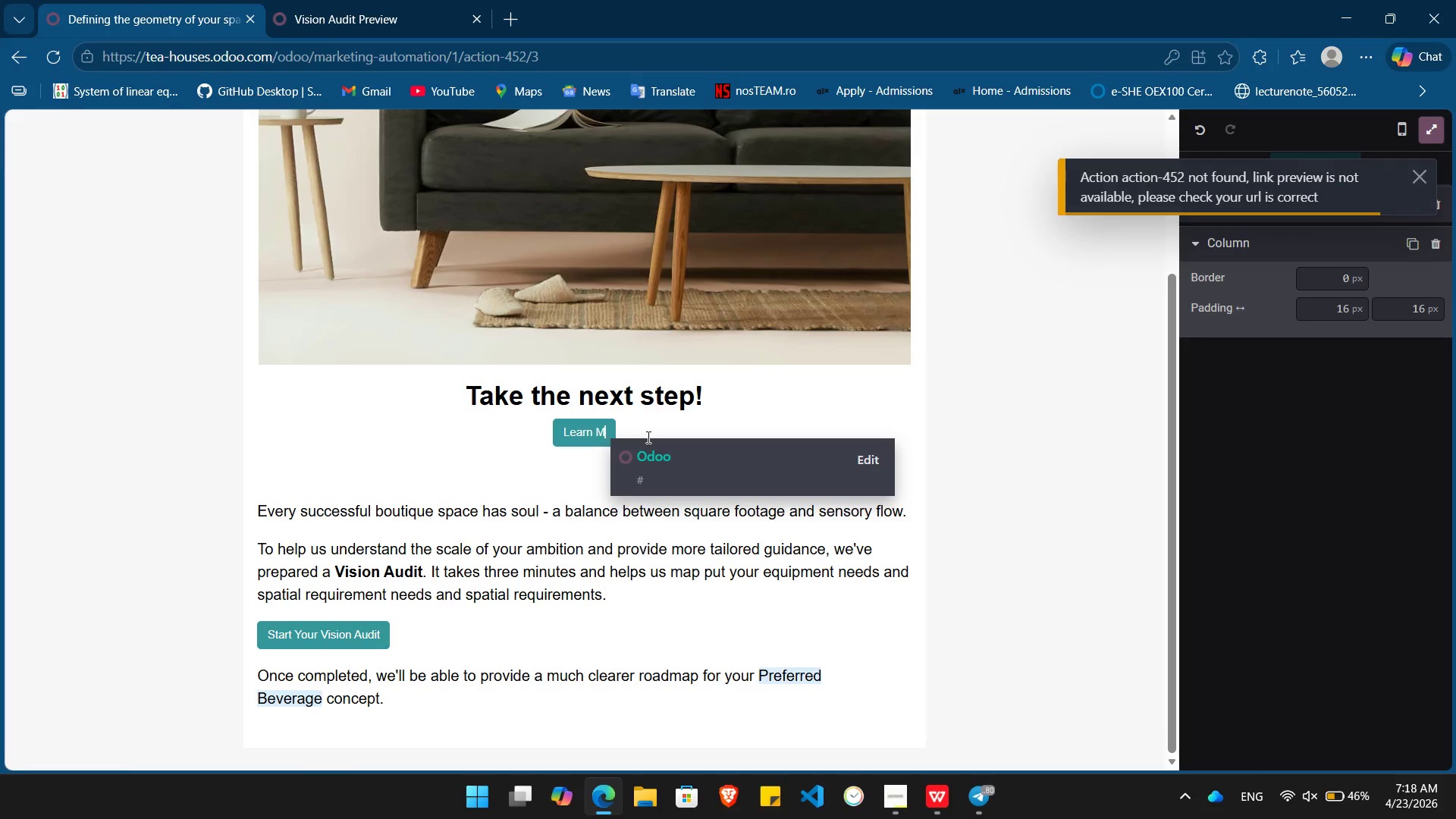 
hold_key(key=Backspace, duration=0.62)
 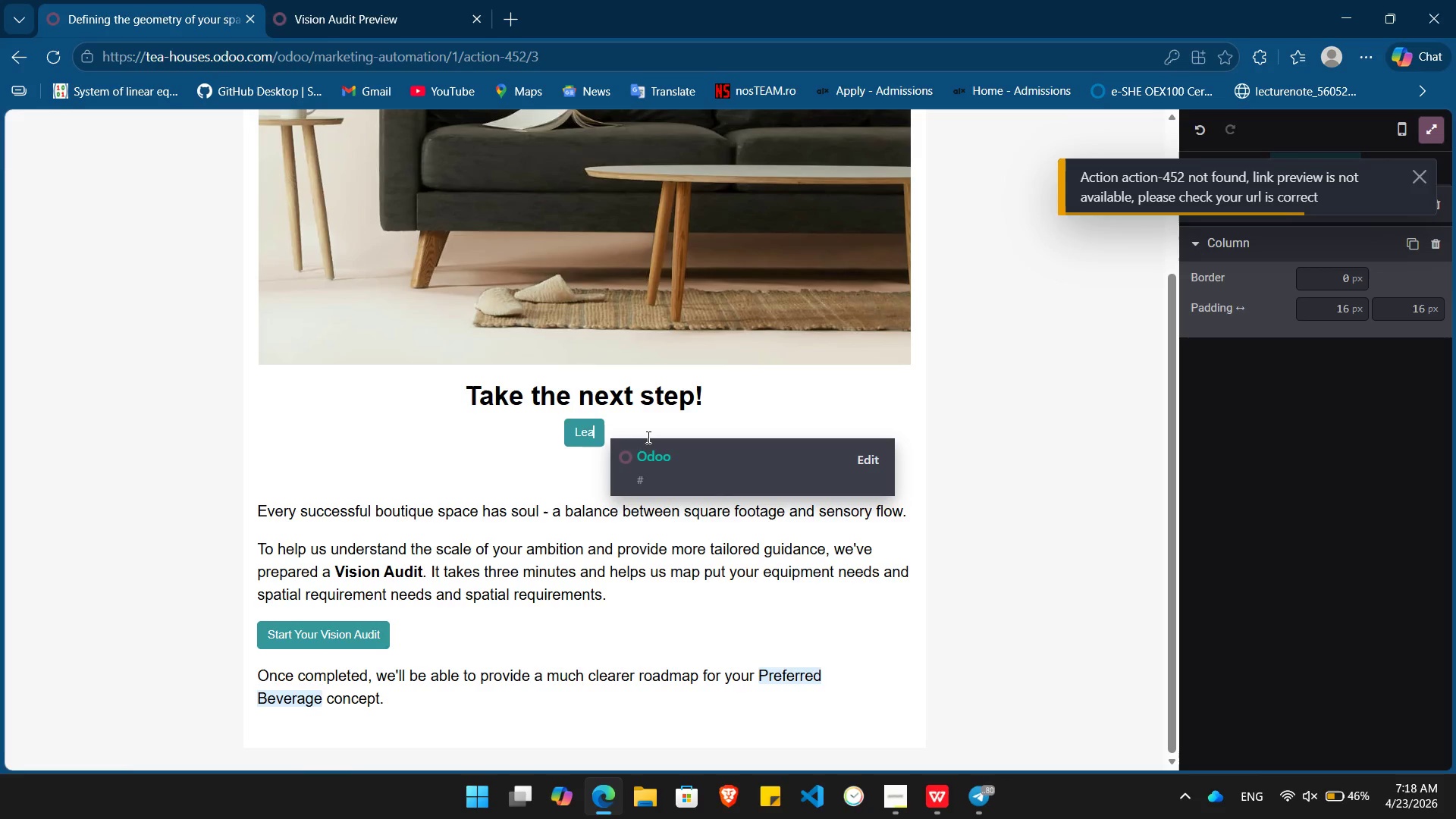 
key(Backspace)
 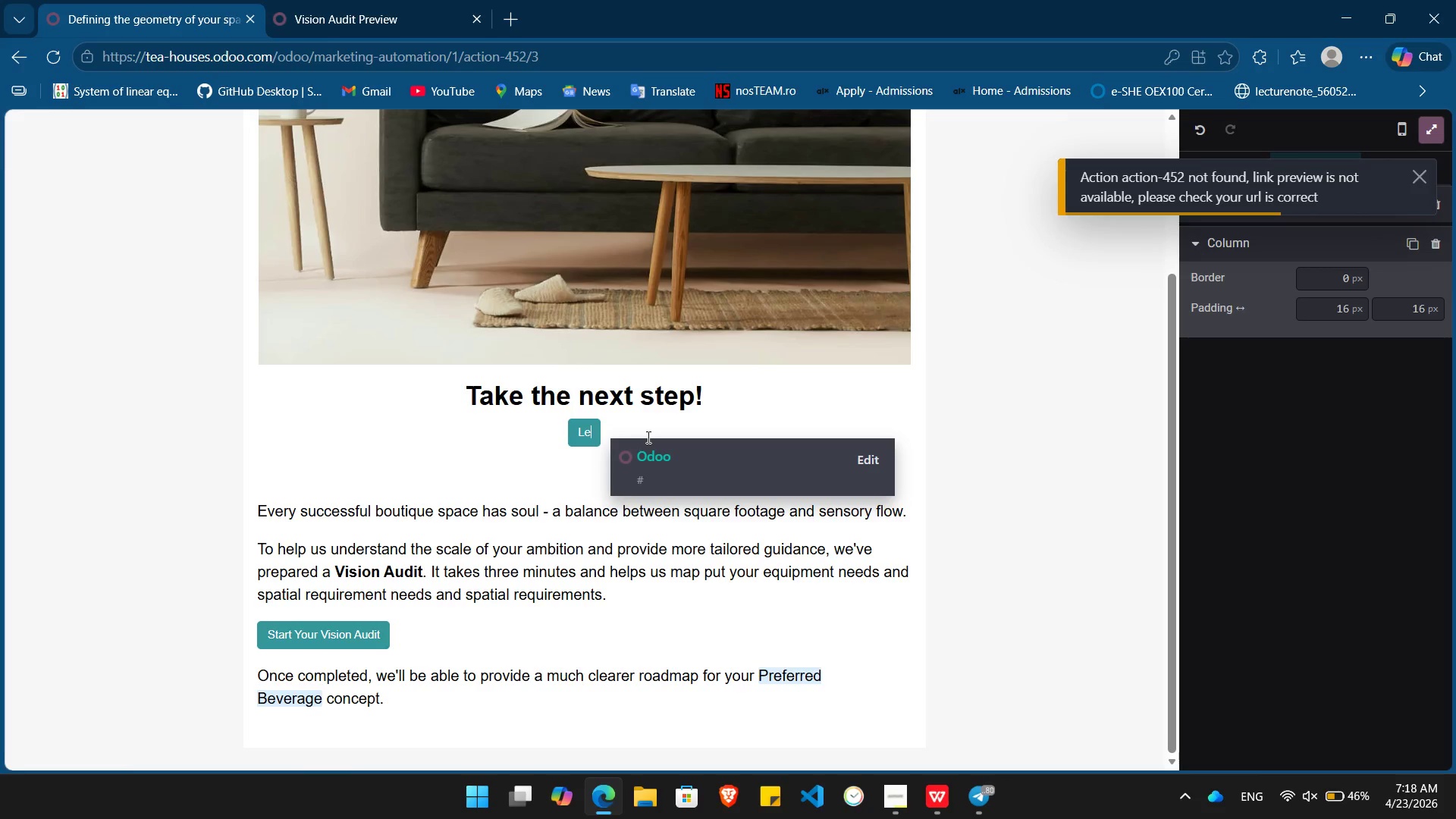 
key(Backspace)
 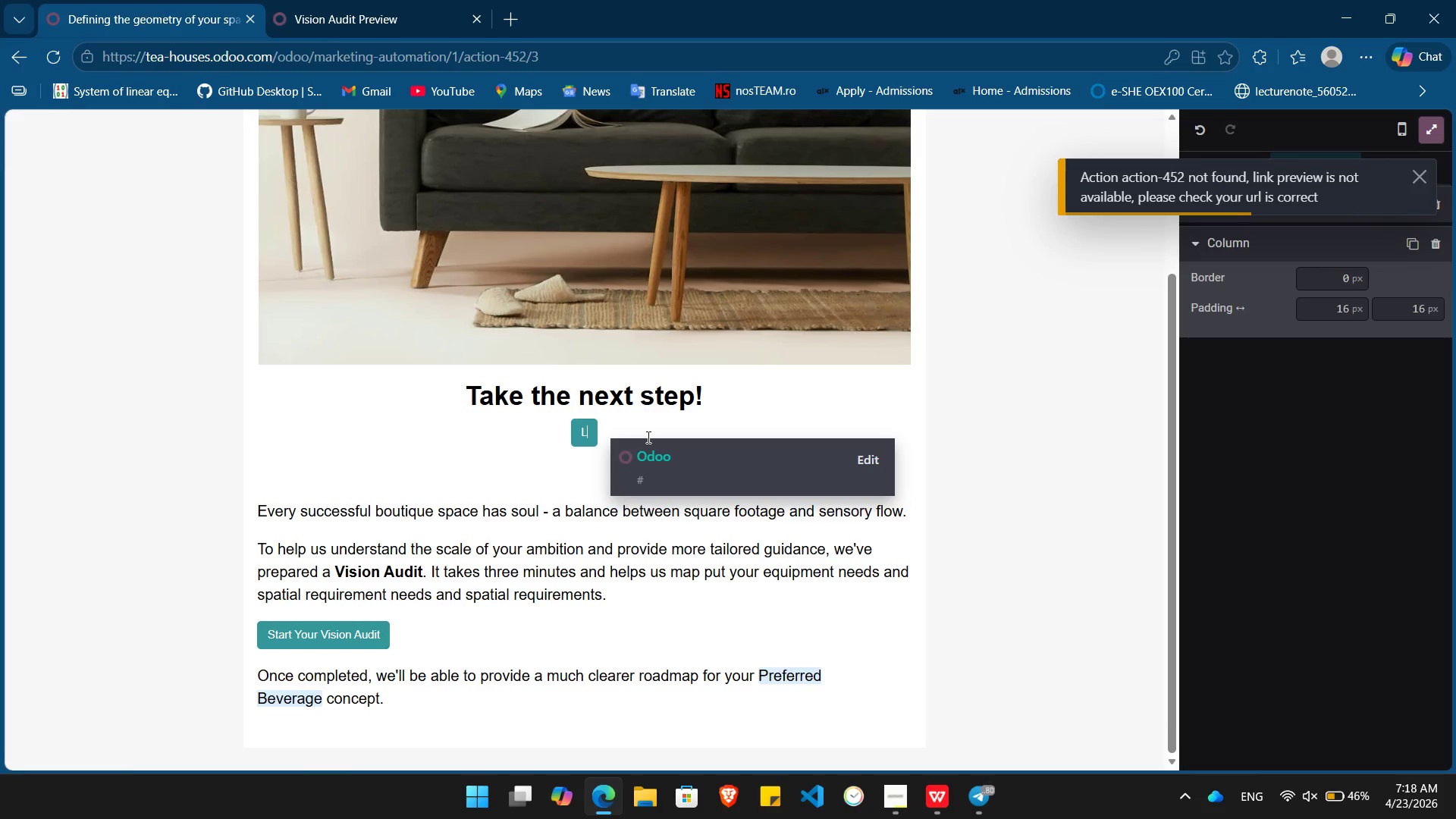 
key(Backspace)
 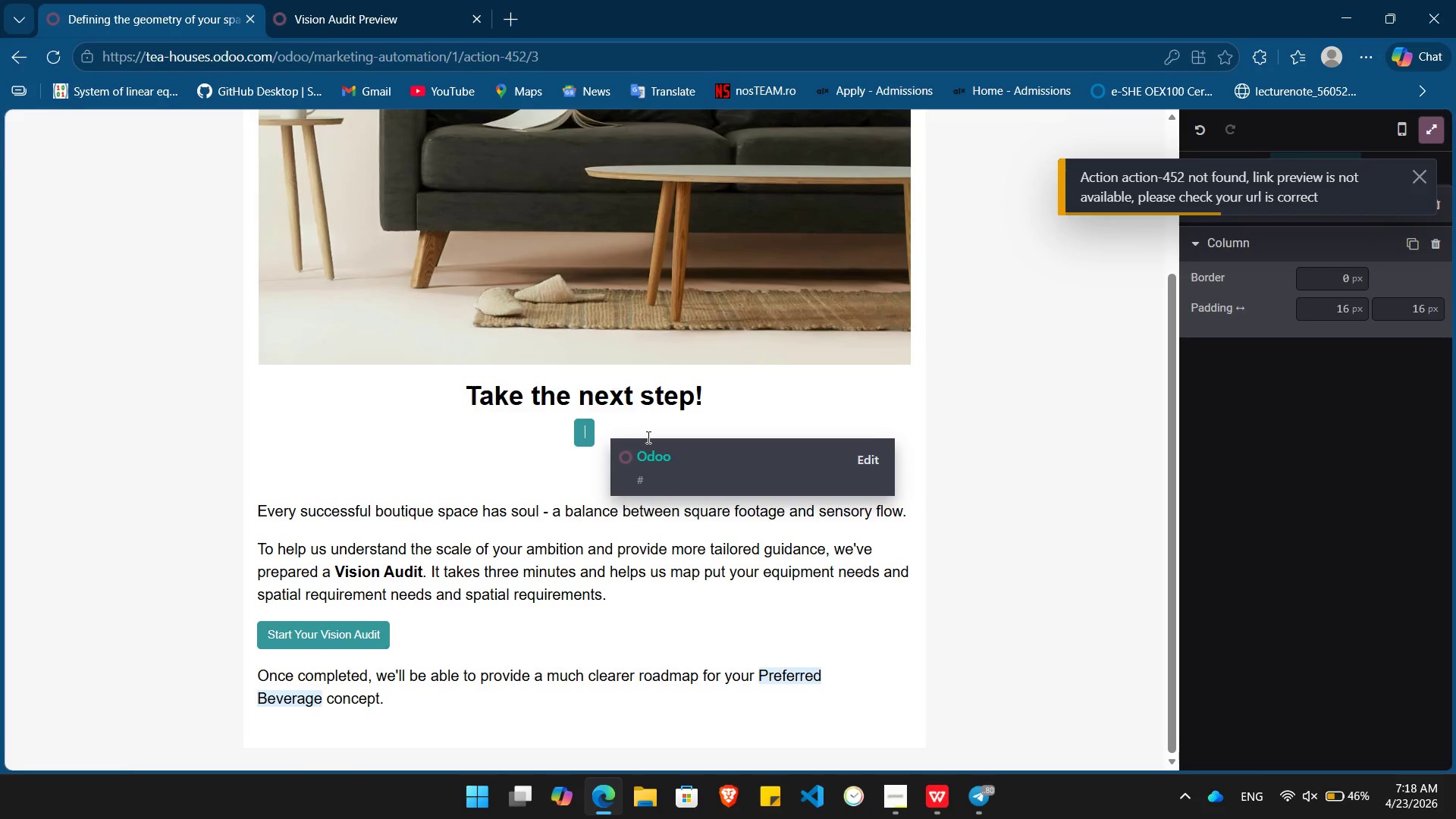 
key(Backspace)
 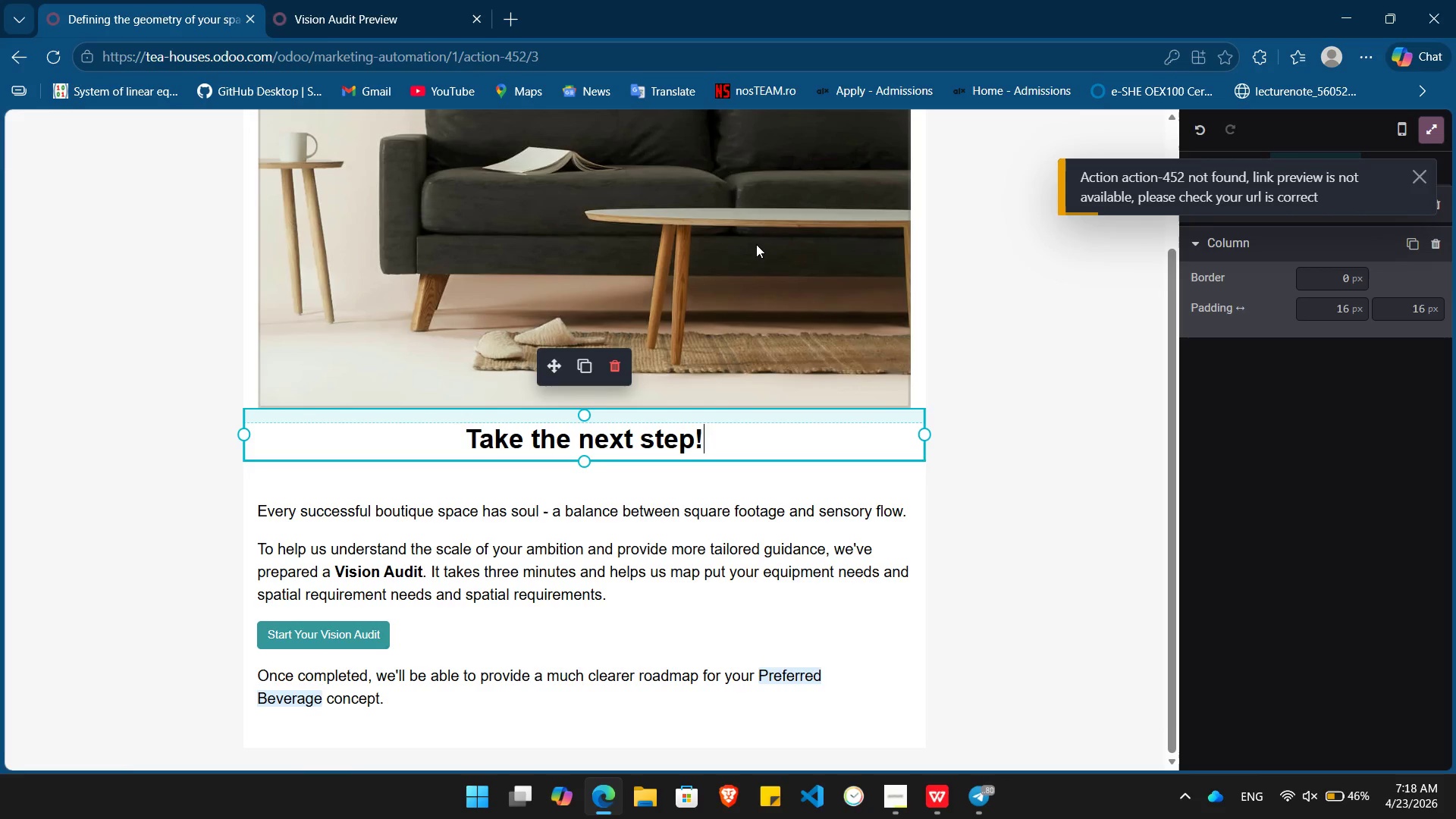 
double_click([750, 244])
 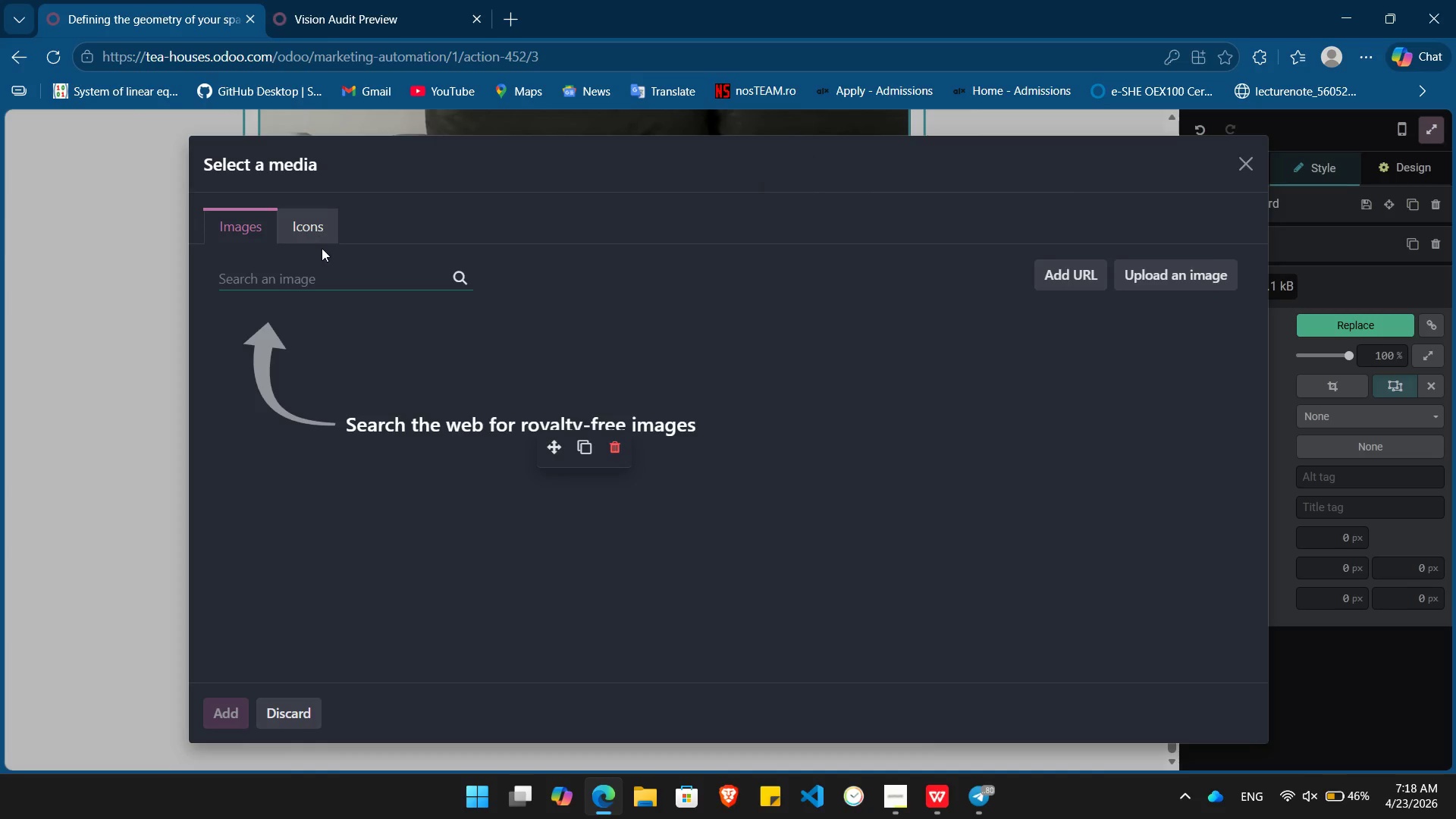 
type(Step)
 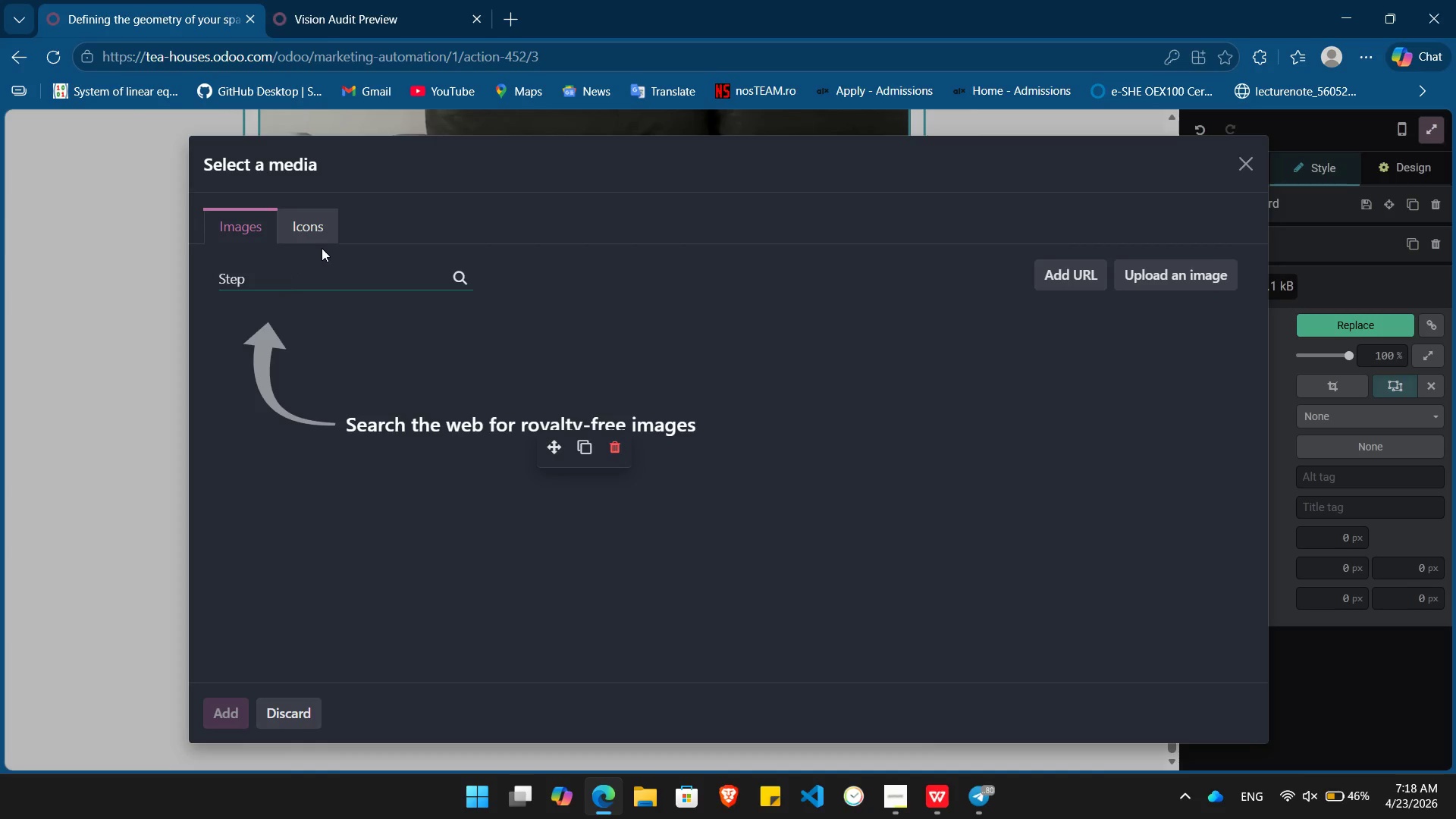 
key(Enter)
 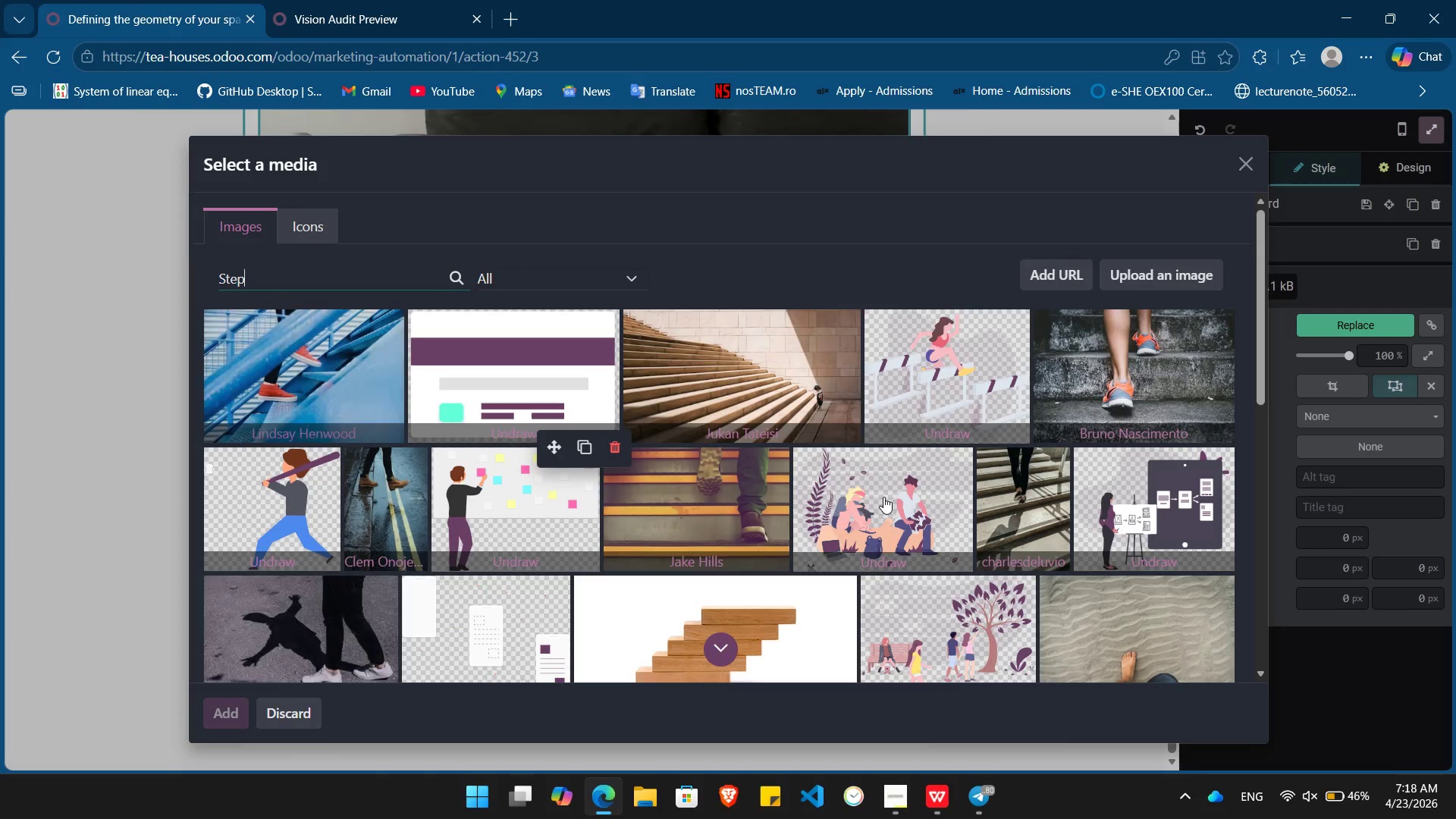 
wait(7.41)
 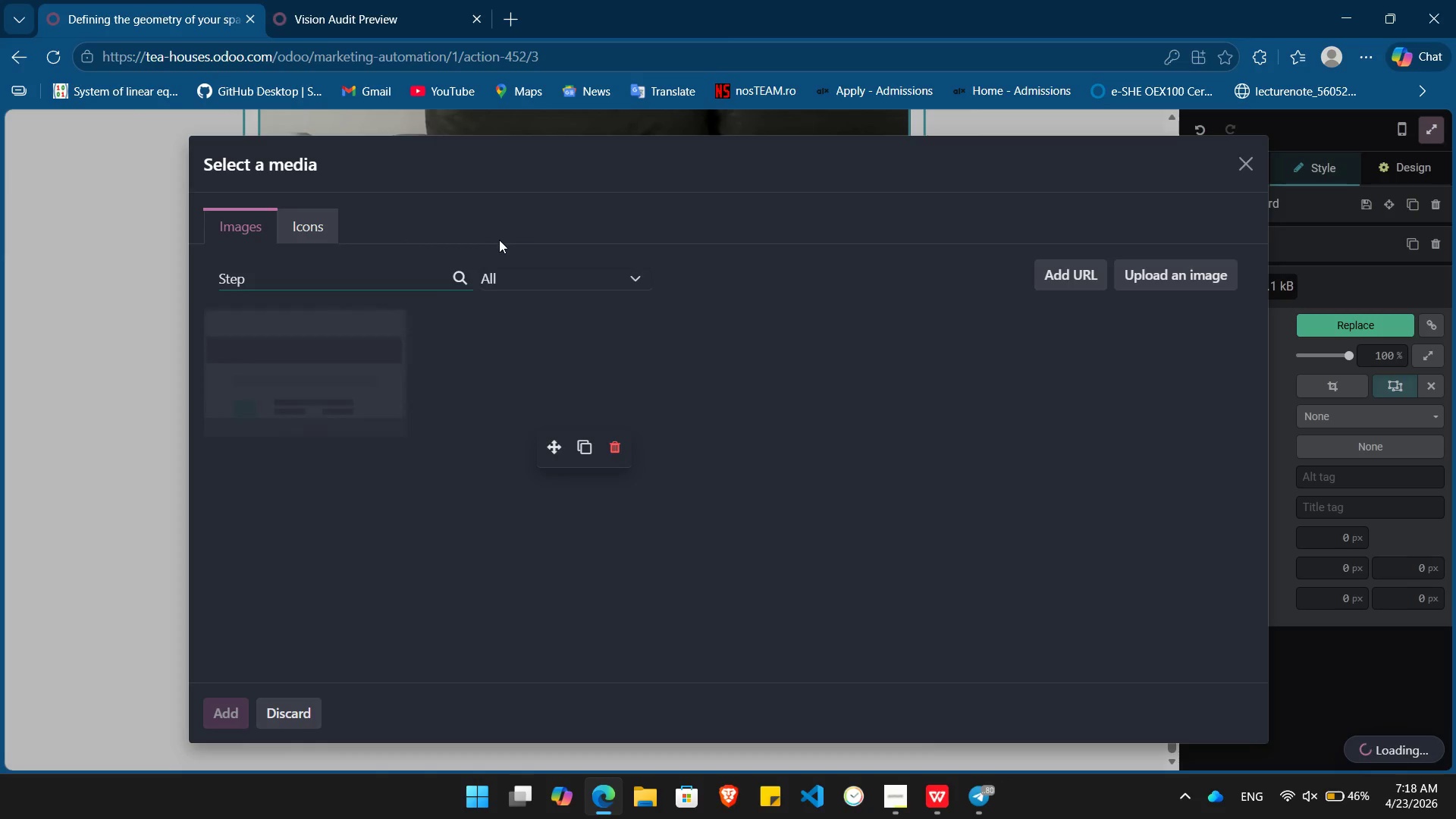 
left_click([293, 361])
 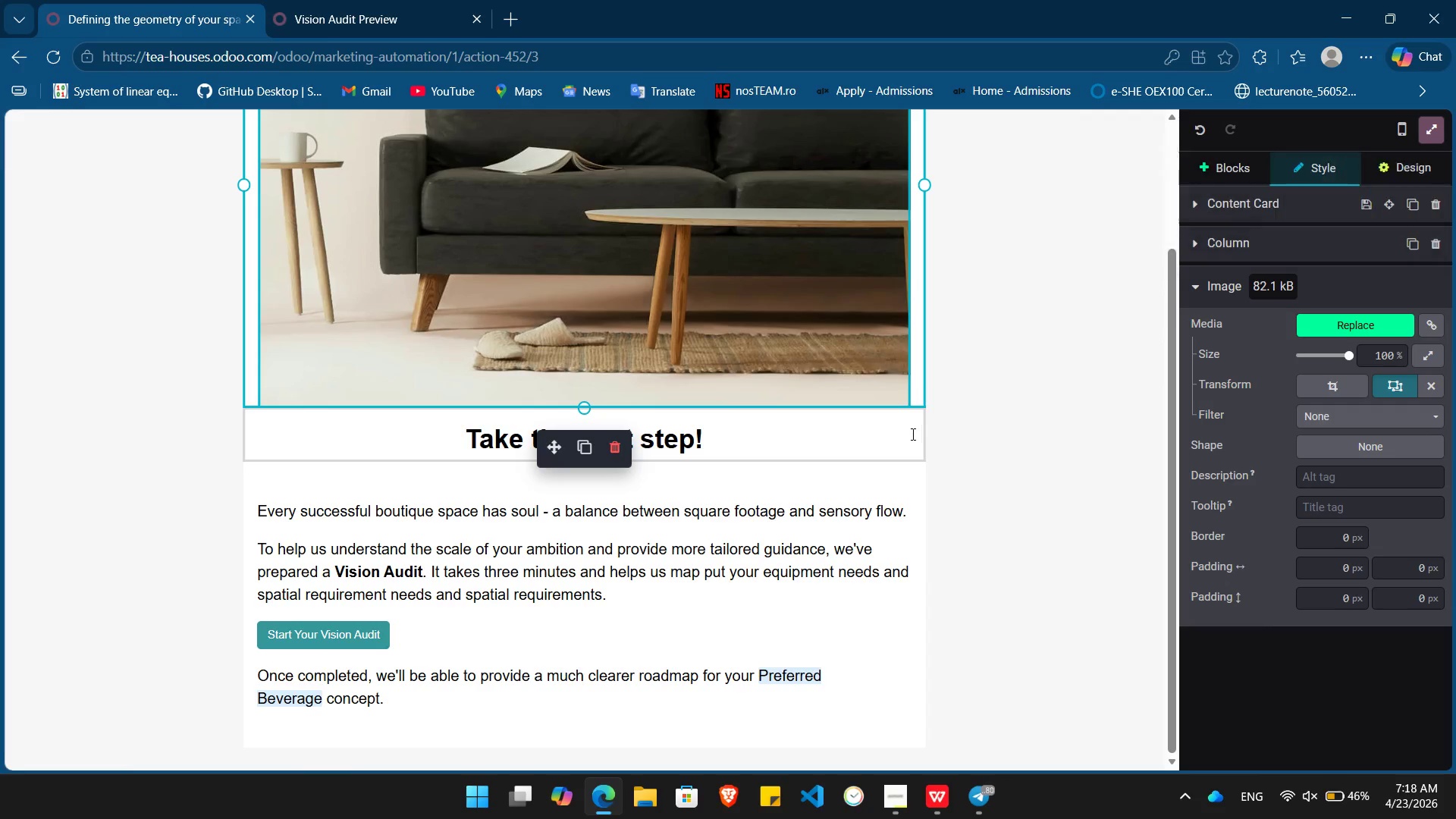 
left_click([908, 446])
 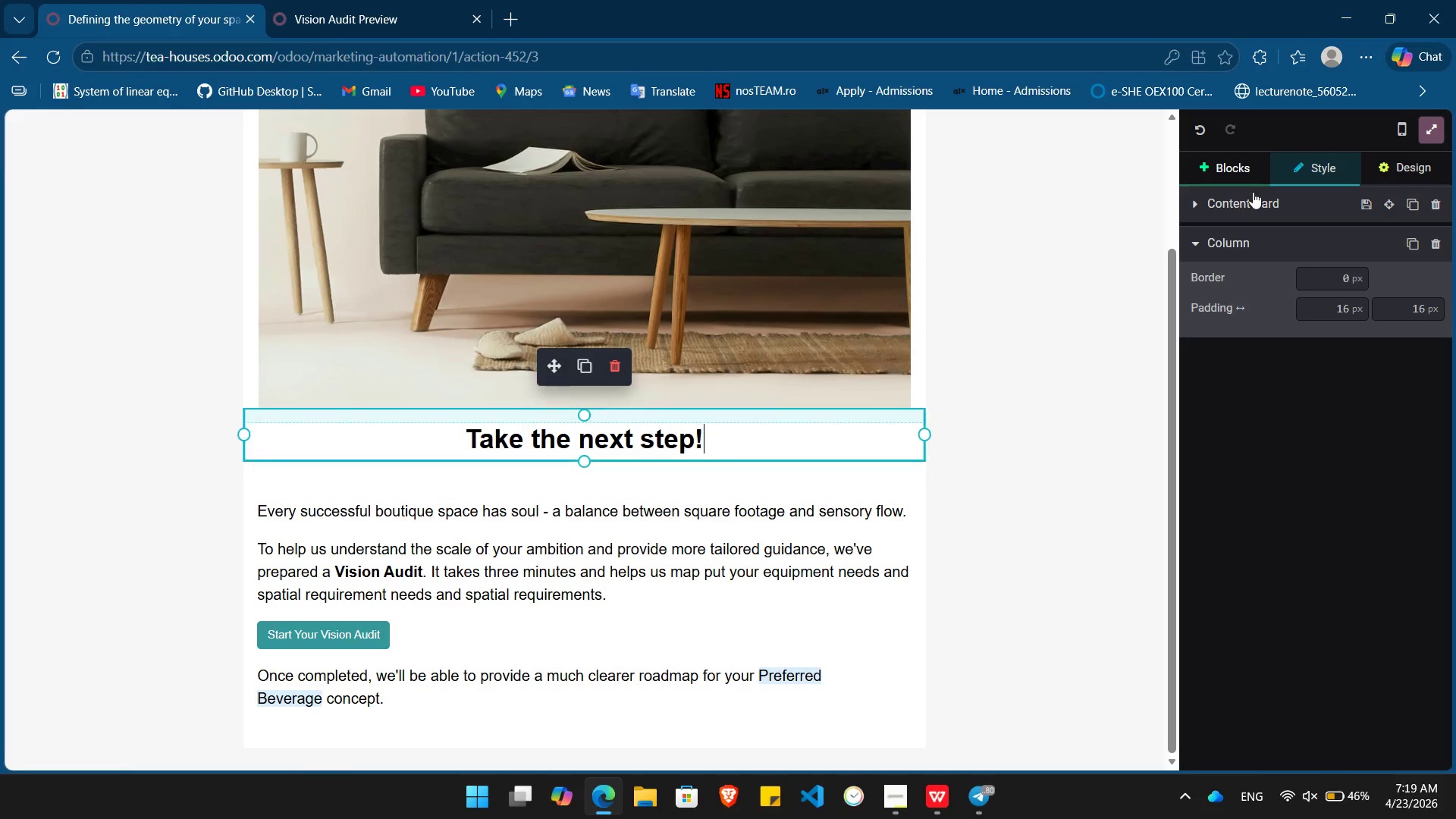 
left_click([1254, 199])
 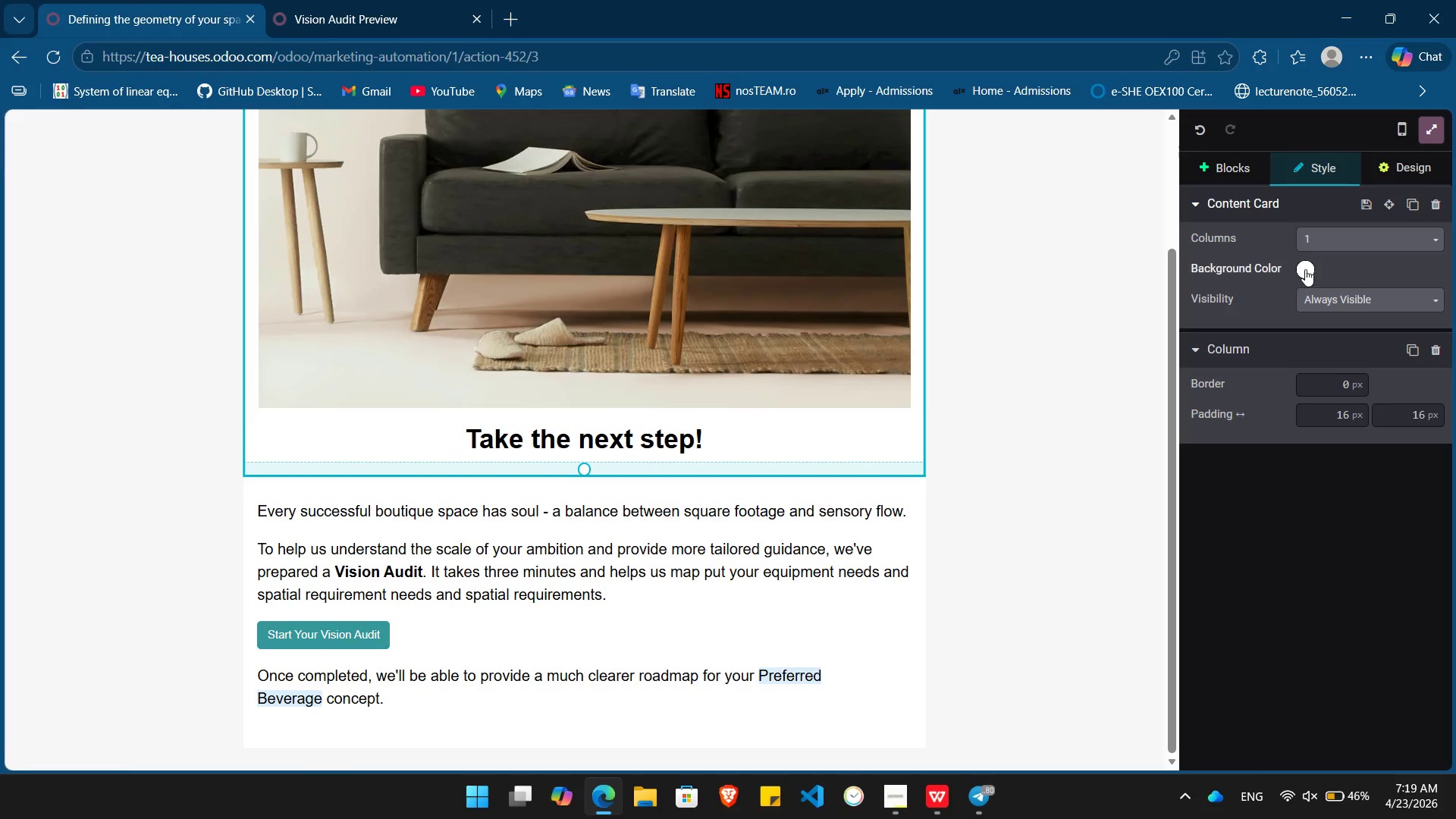 
left_click([1307, 268])
 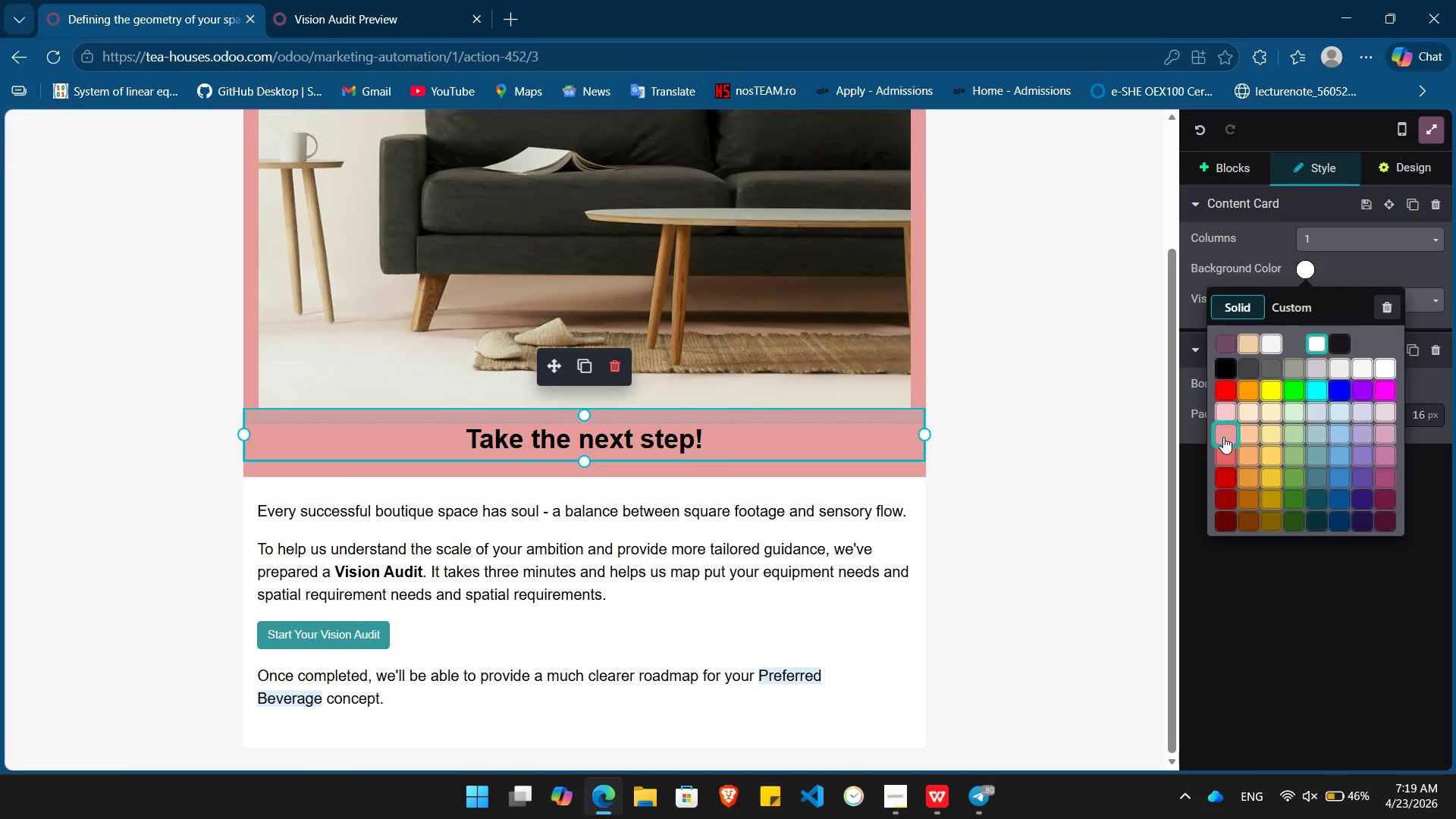 
left_click([1223, 437])
 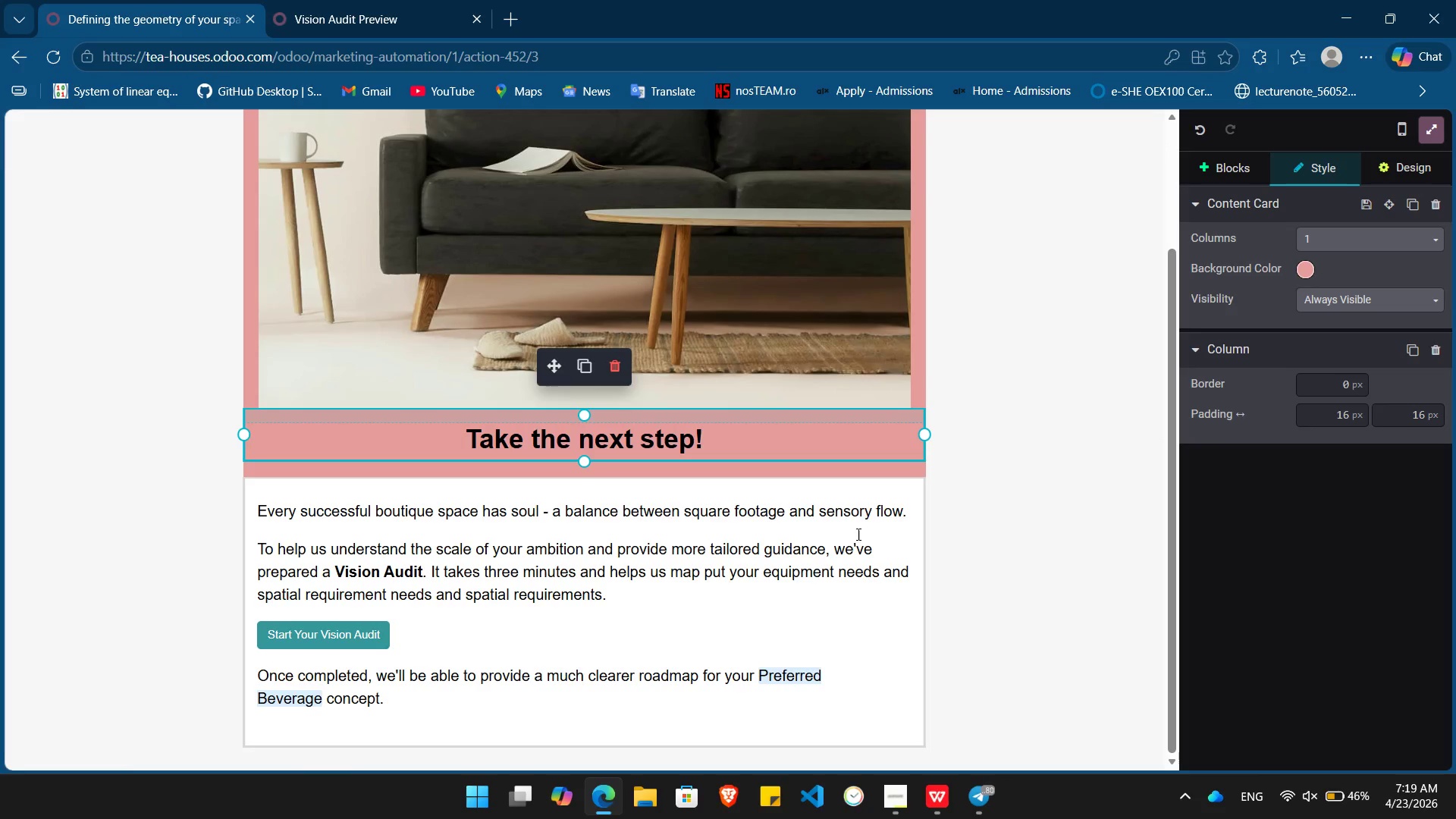 
left_click([872, 526])
 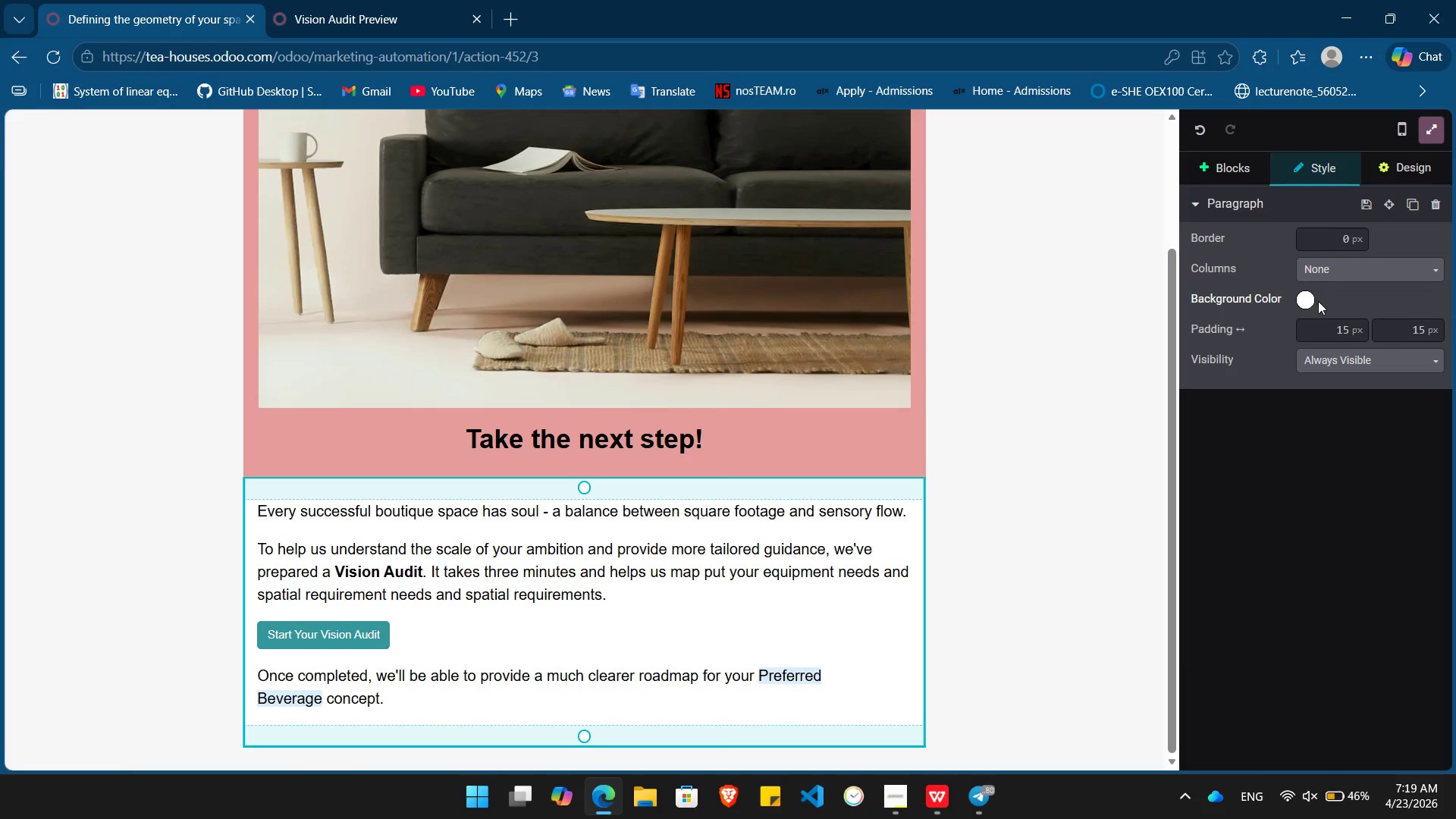 
left_click([1308, 301])
 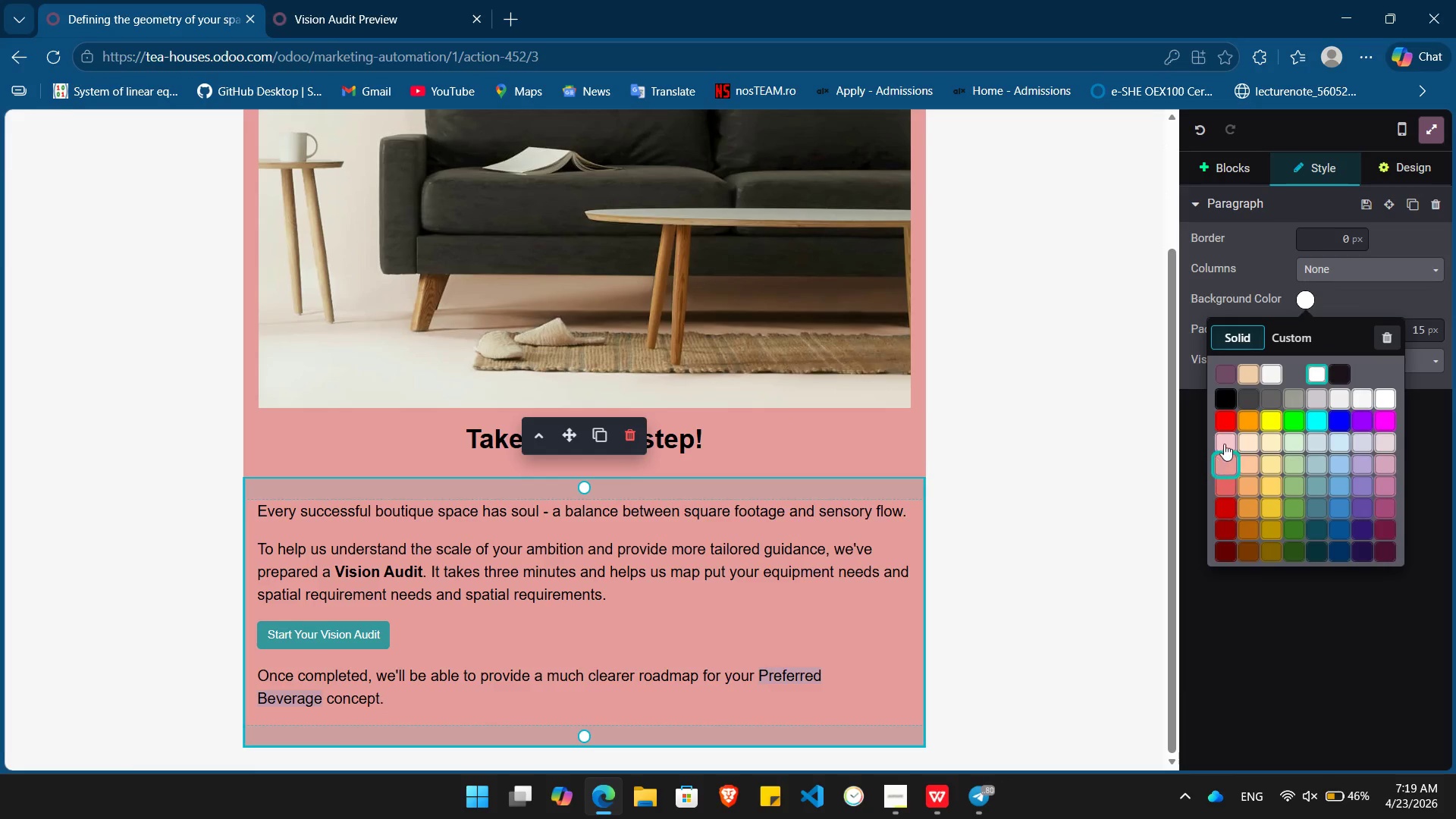 
left_click([1231, 438])
 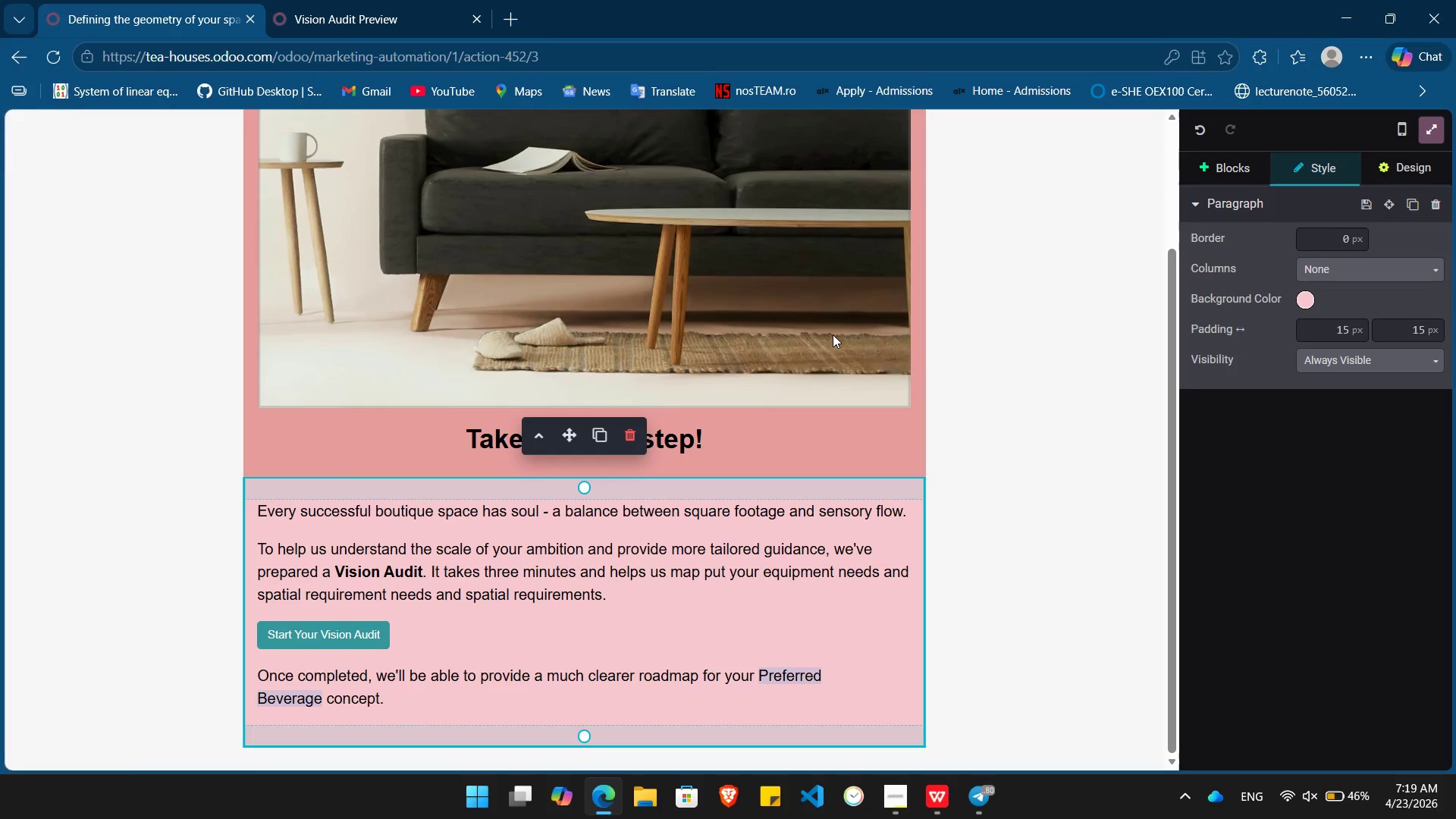 
double_click([833, 334])
 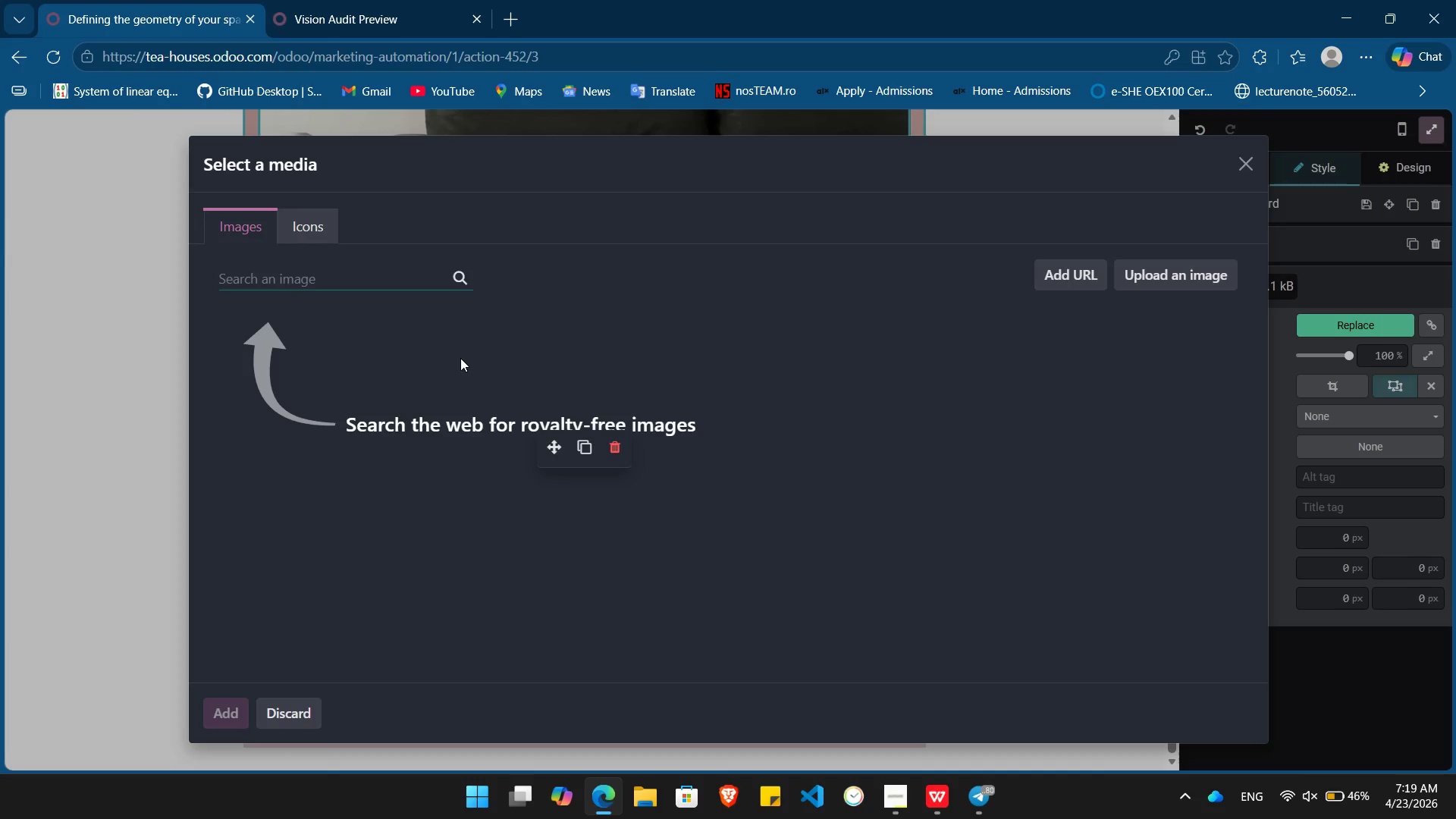 
type(step)
 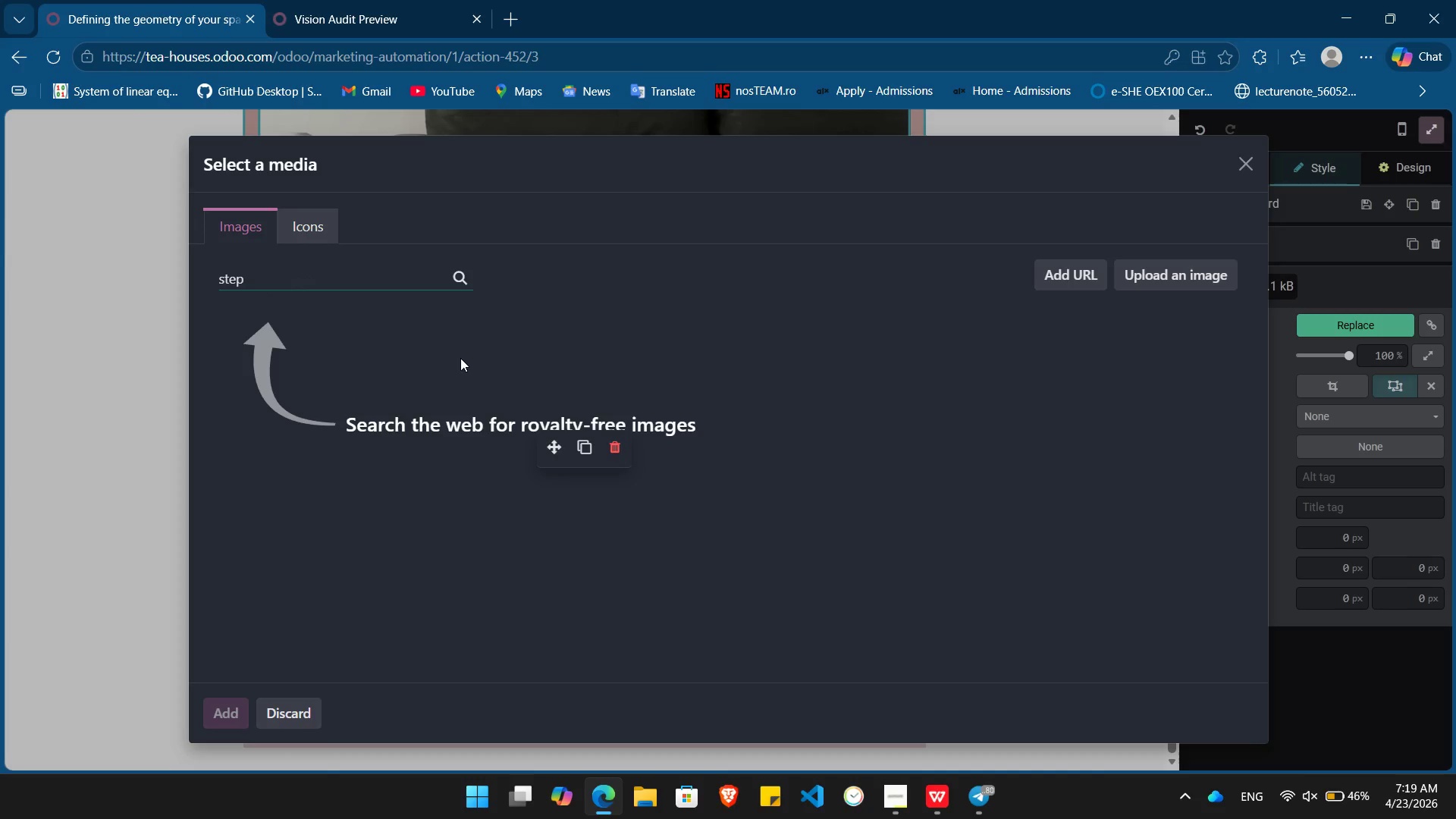 
key(Enter)
 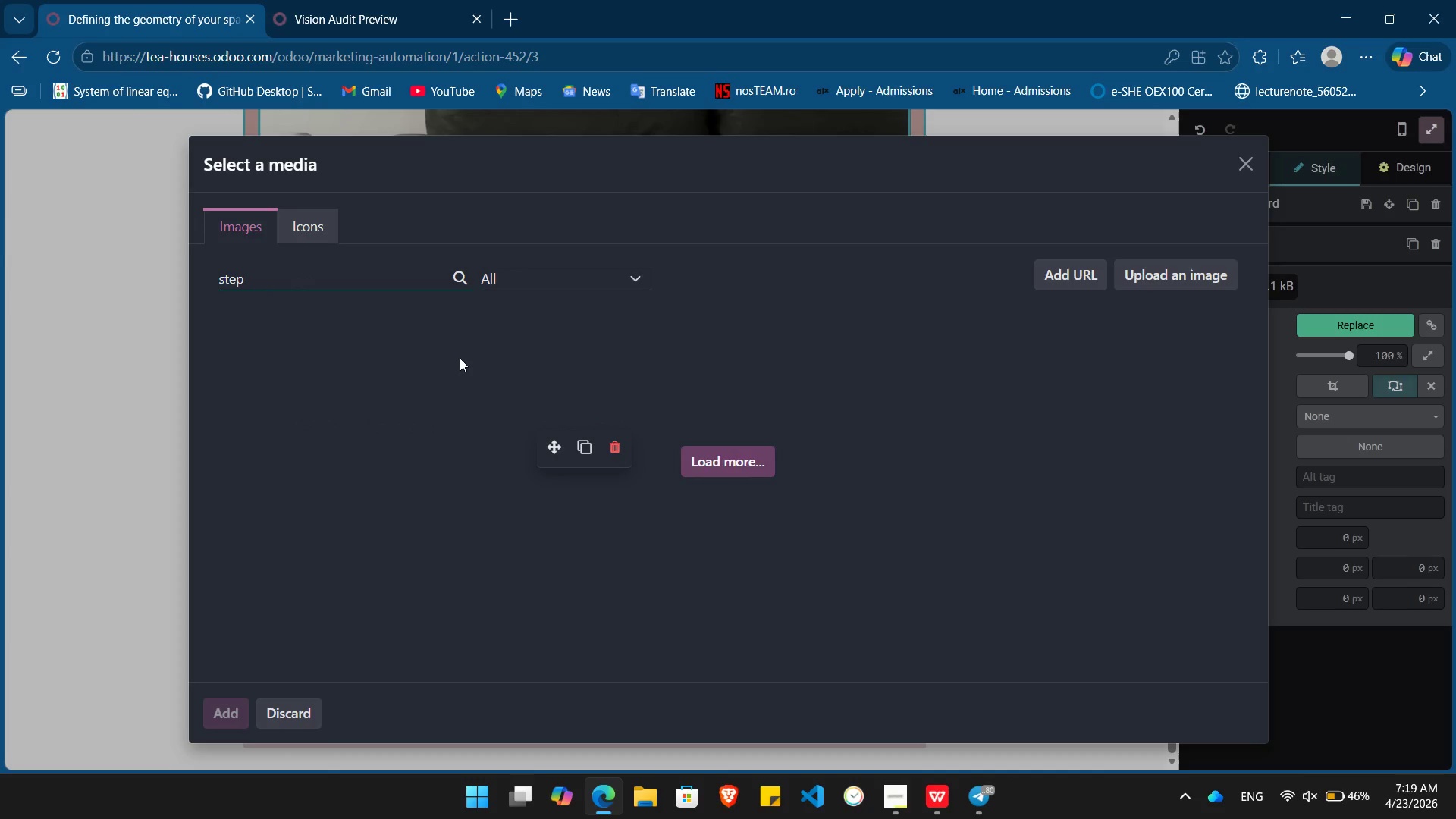 
mouse_move([428, 356])
 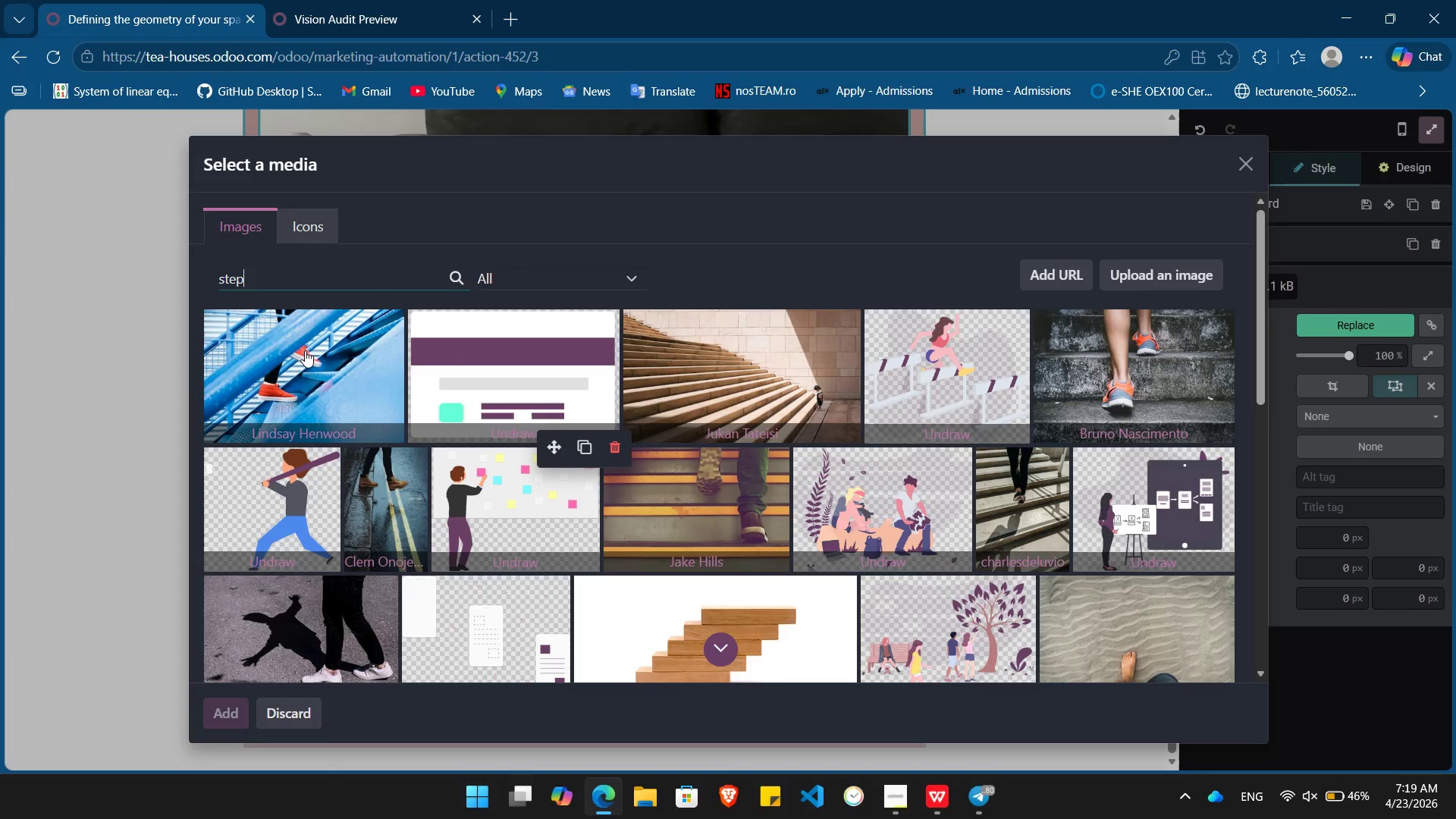 
left_click([305, 350])
 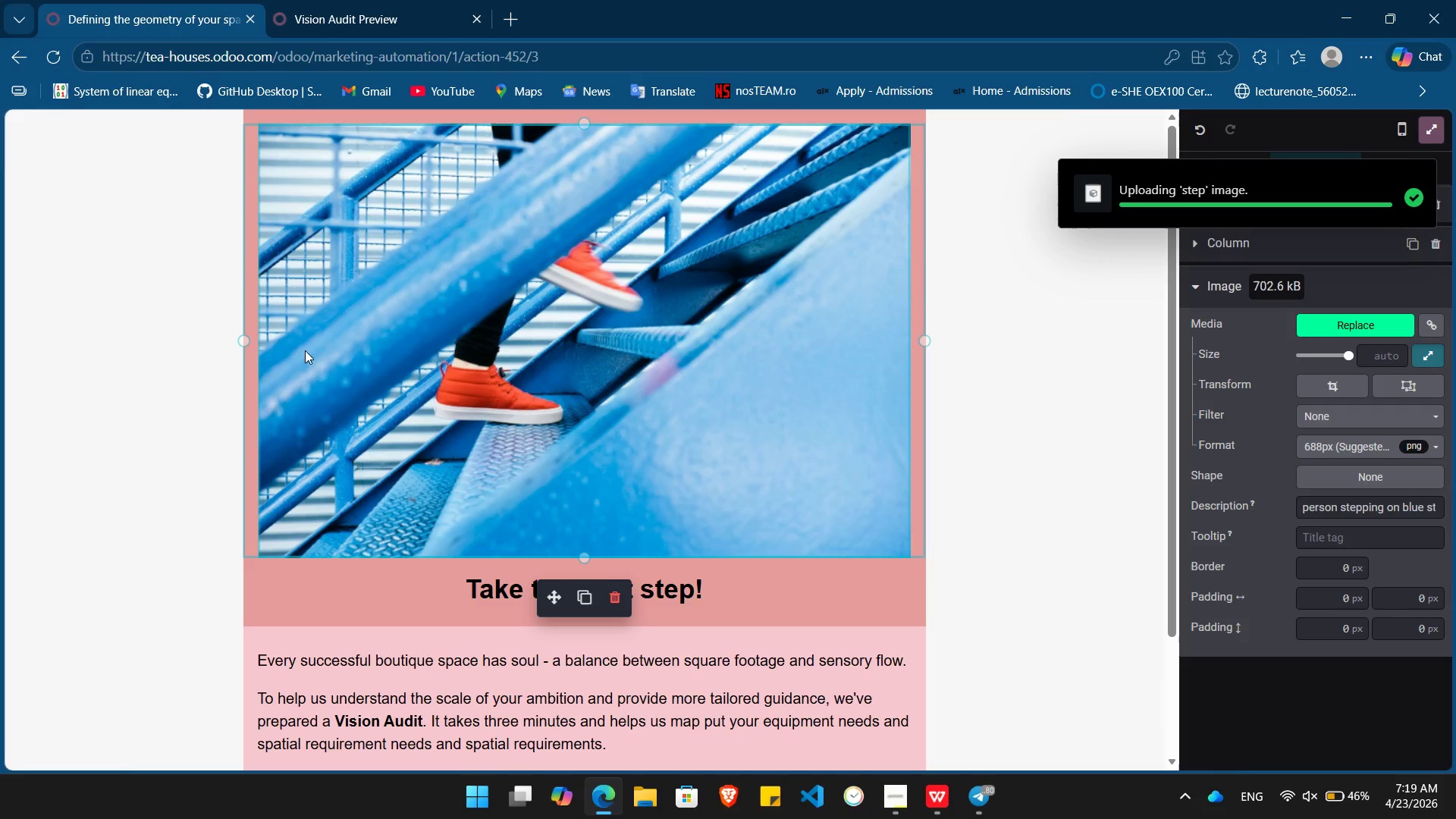 
wait(5.97)
 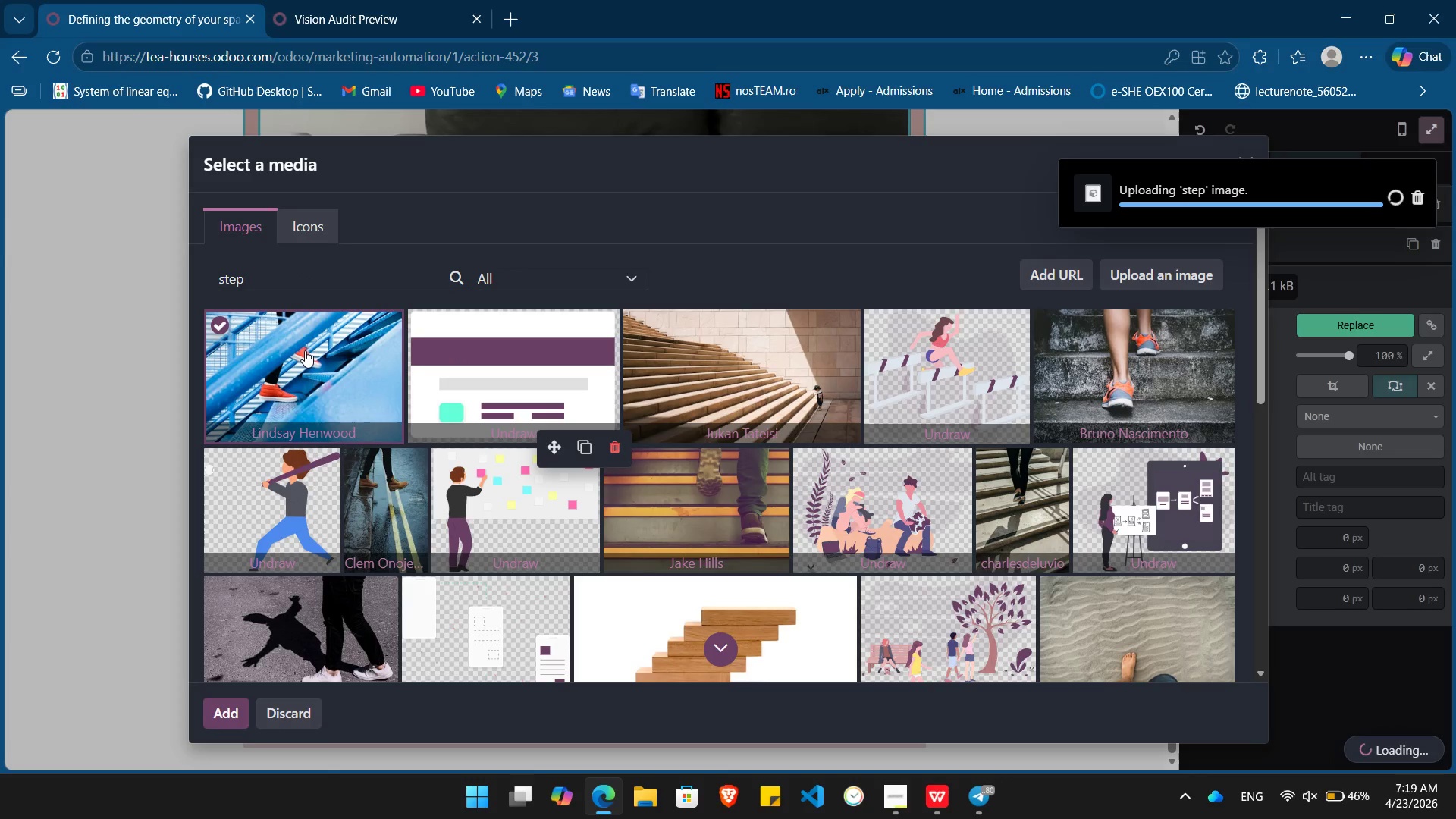 
scroll: coordinate [768, 412], scroll_direction: down, amount: 5.0
 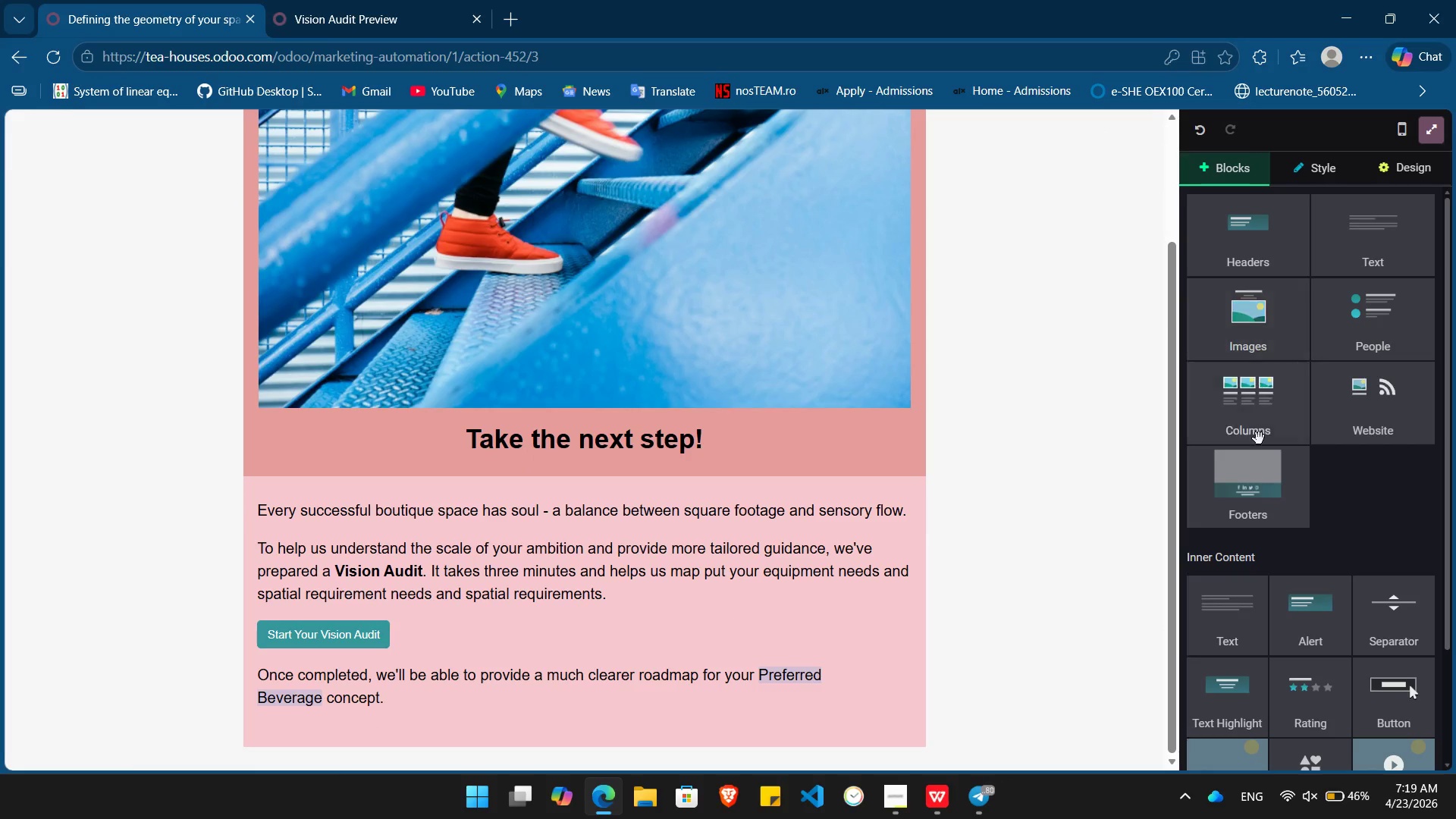 
left_click_drag(start_coordinate=[1249, 488], to_coordinate=[567, 760])
 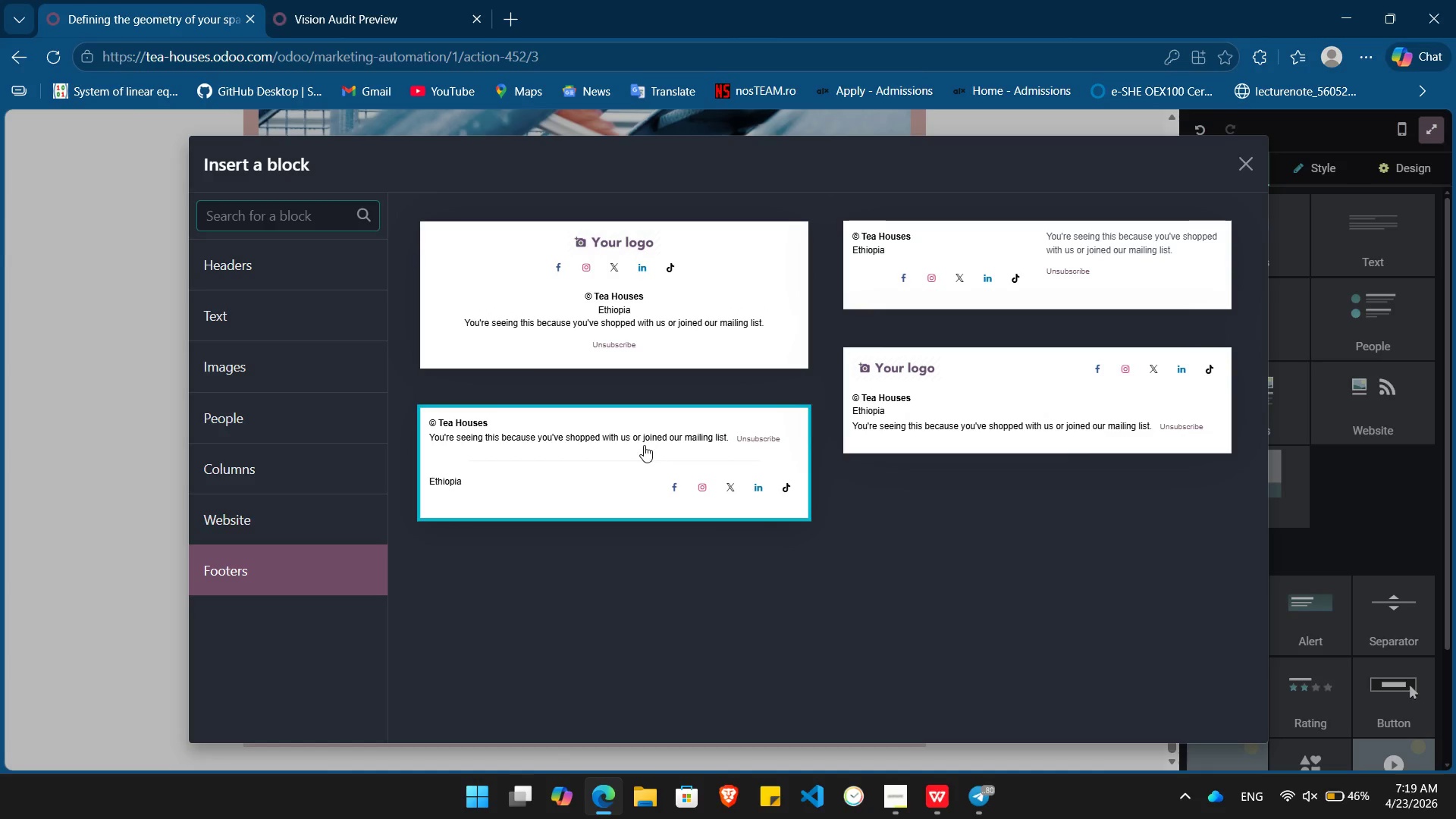 
left_click([625, 445])
 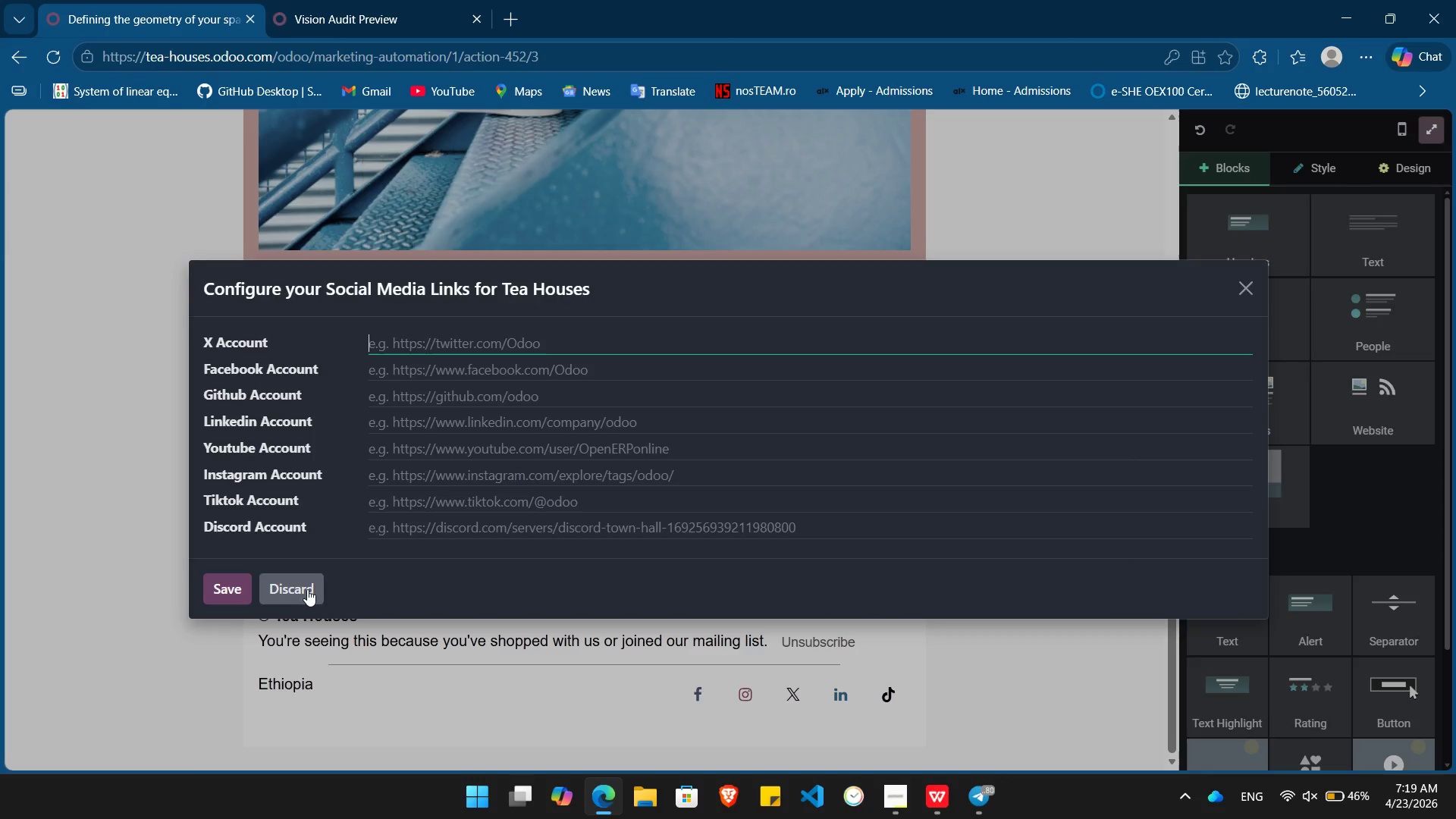 
left_click([667, 638])
 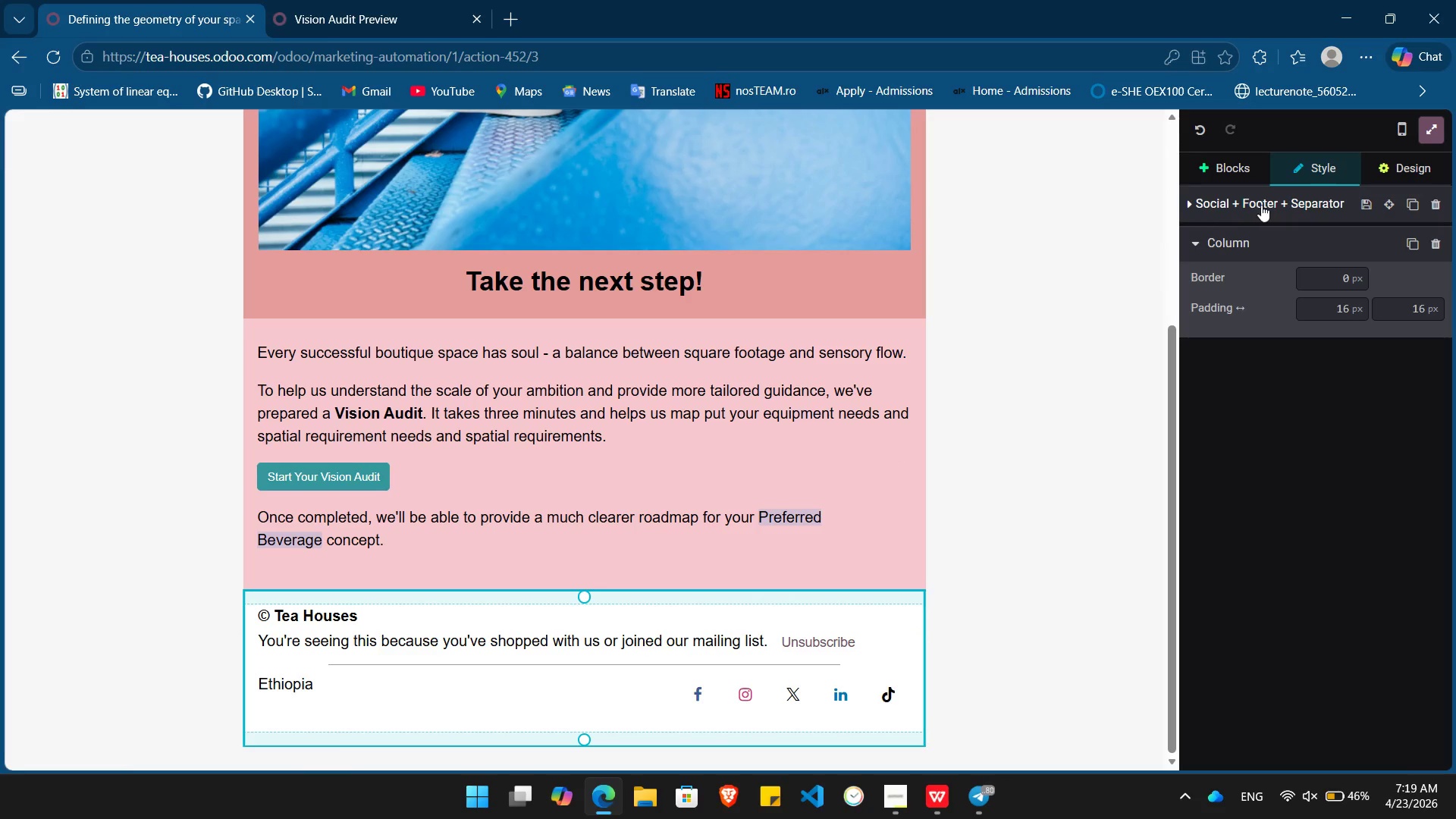 
left_click([1261, 204])
 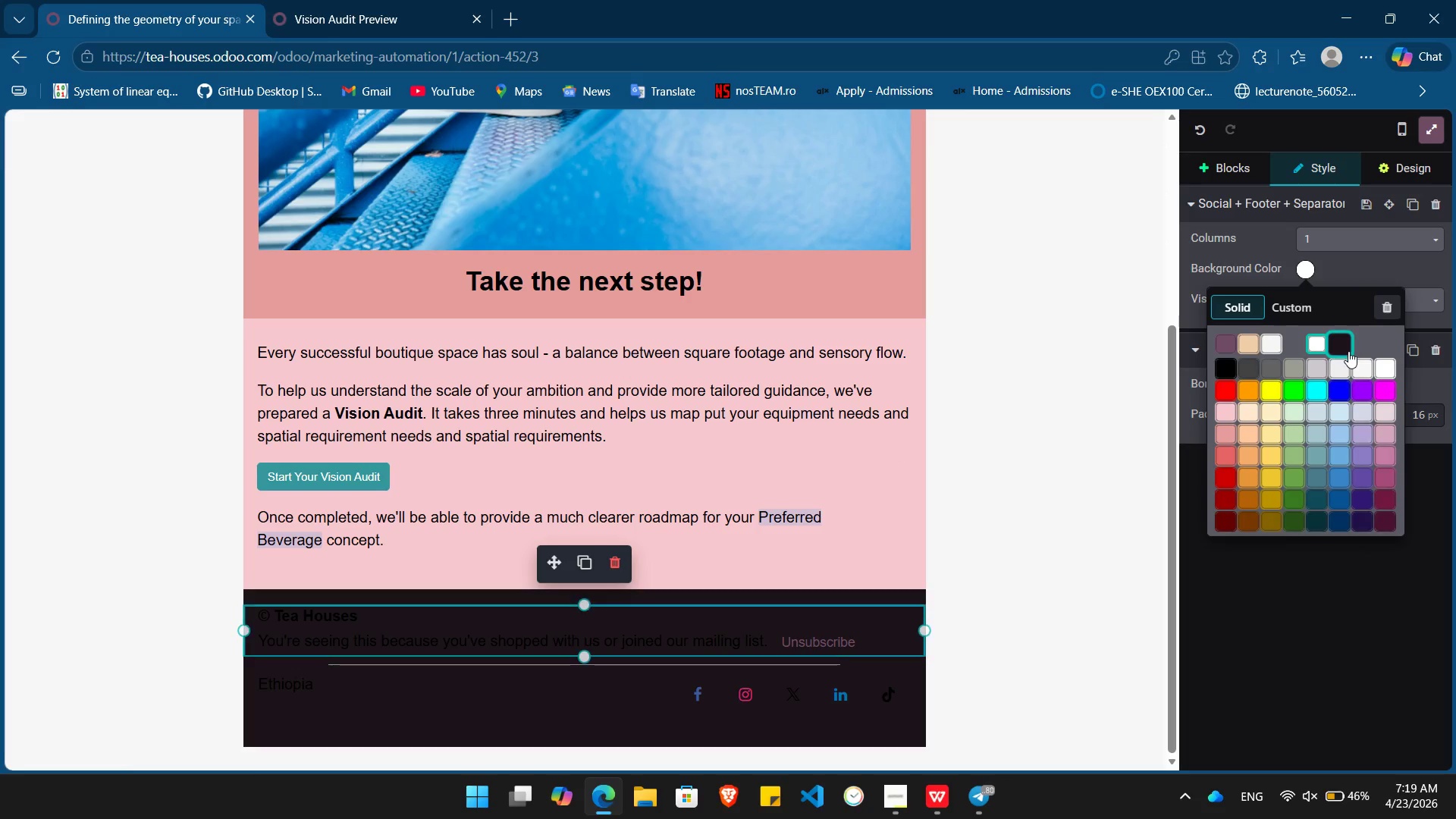 
left_click([1362, 366])
 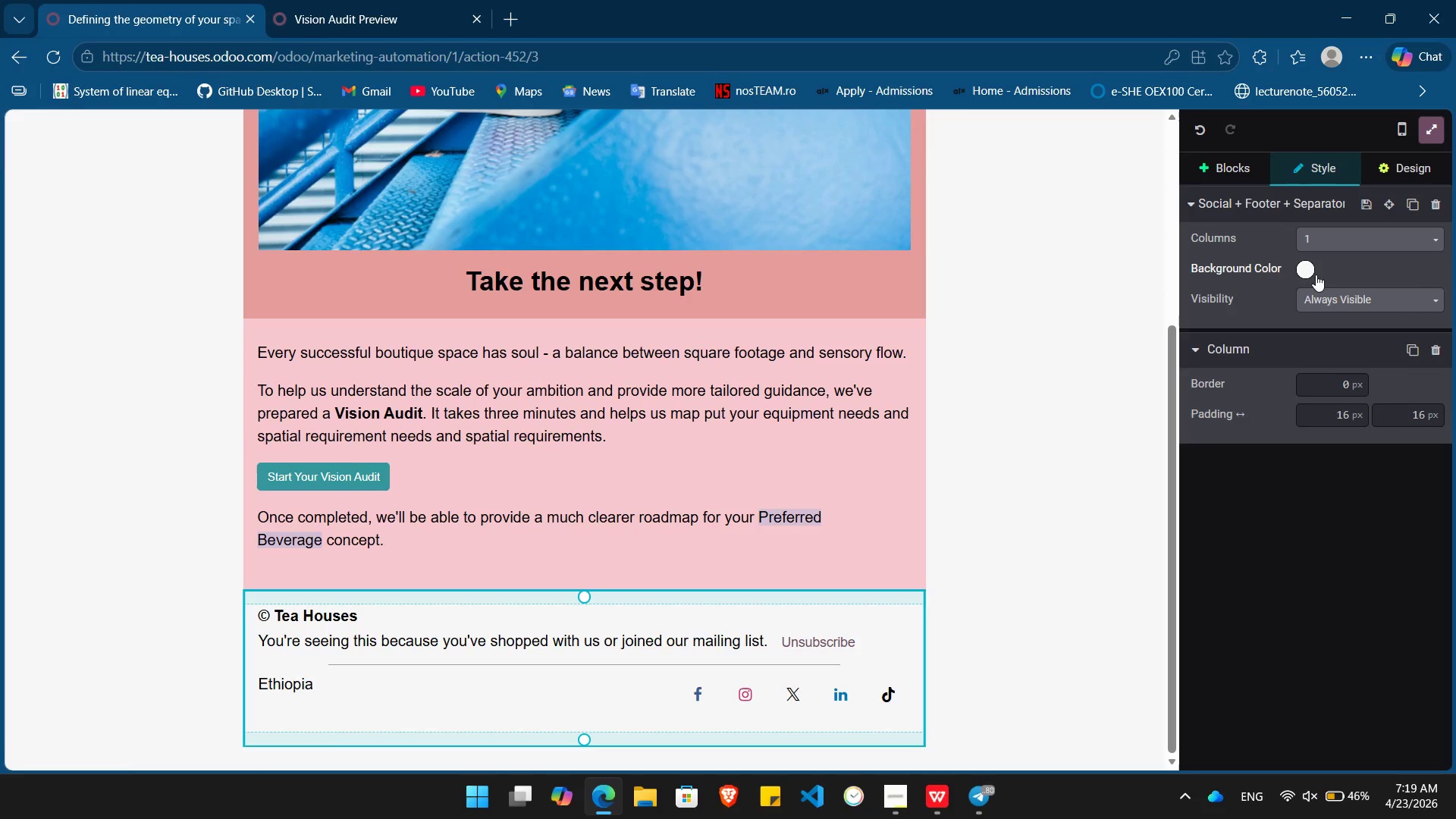 
left_click([1301, 274])
 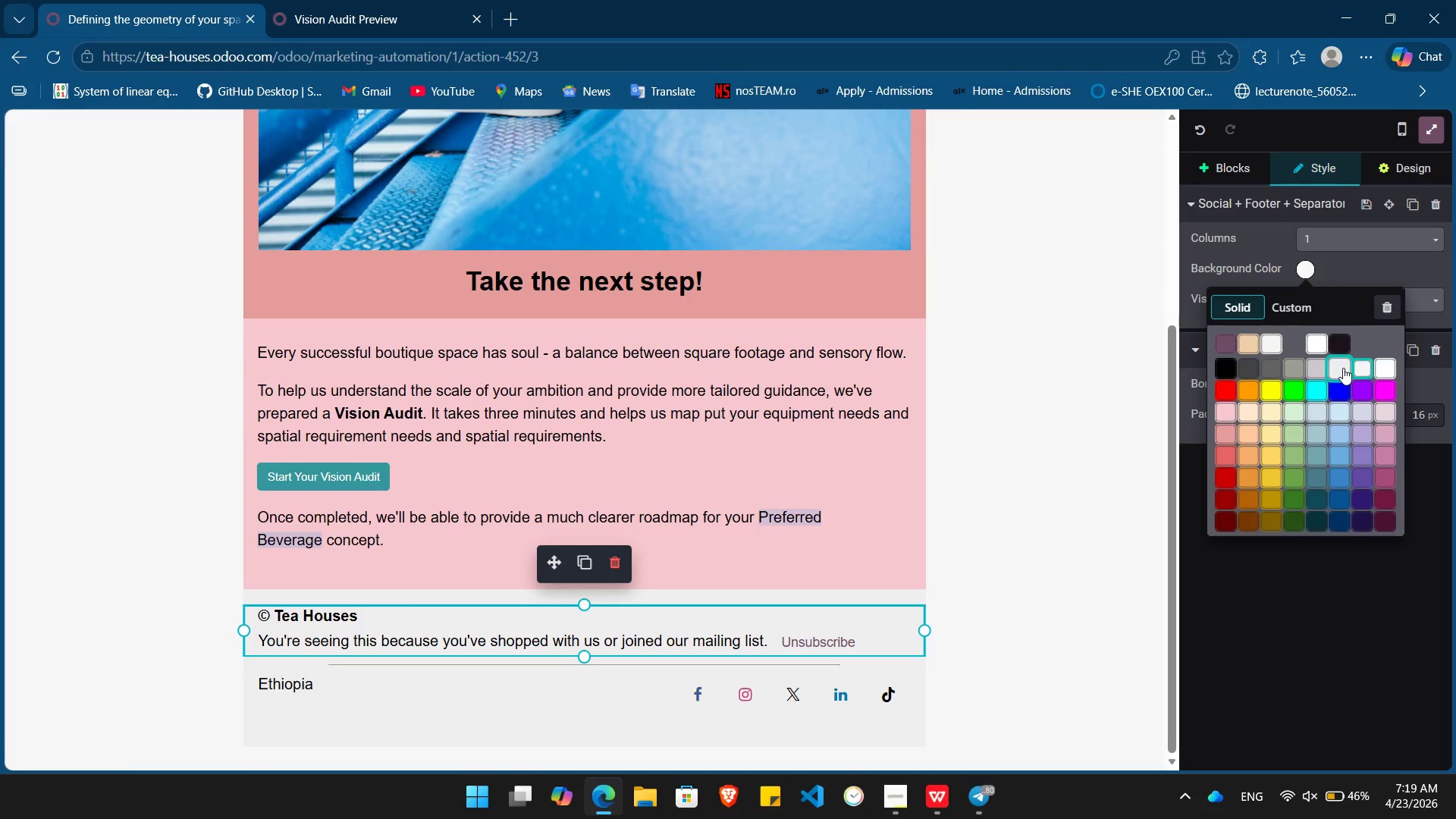 
left_click([1343, 368])
 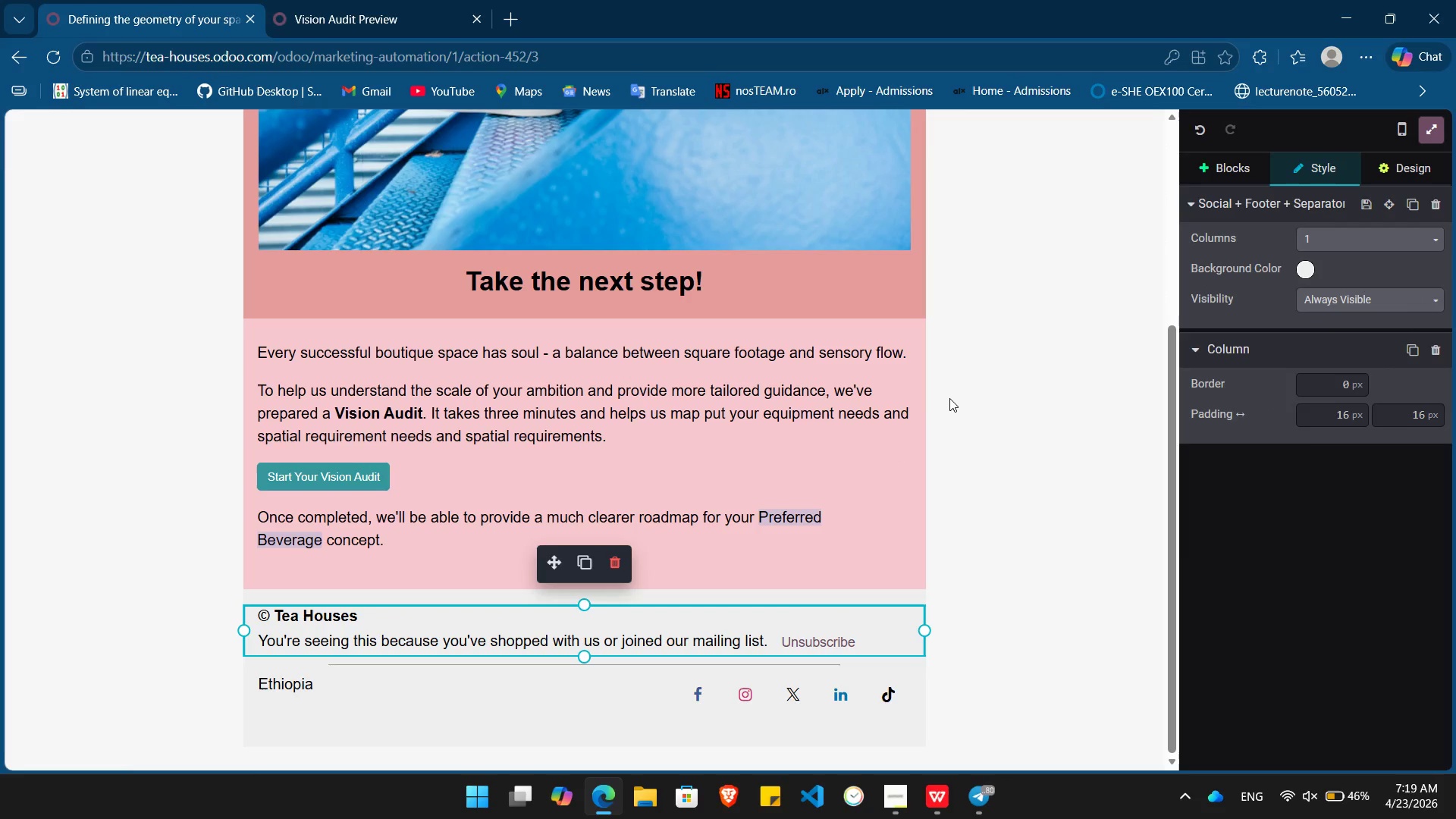 
left_click([949, 397])
 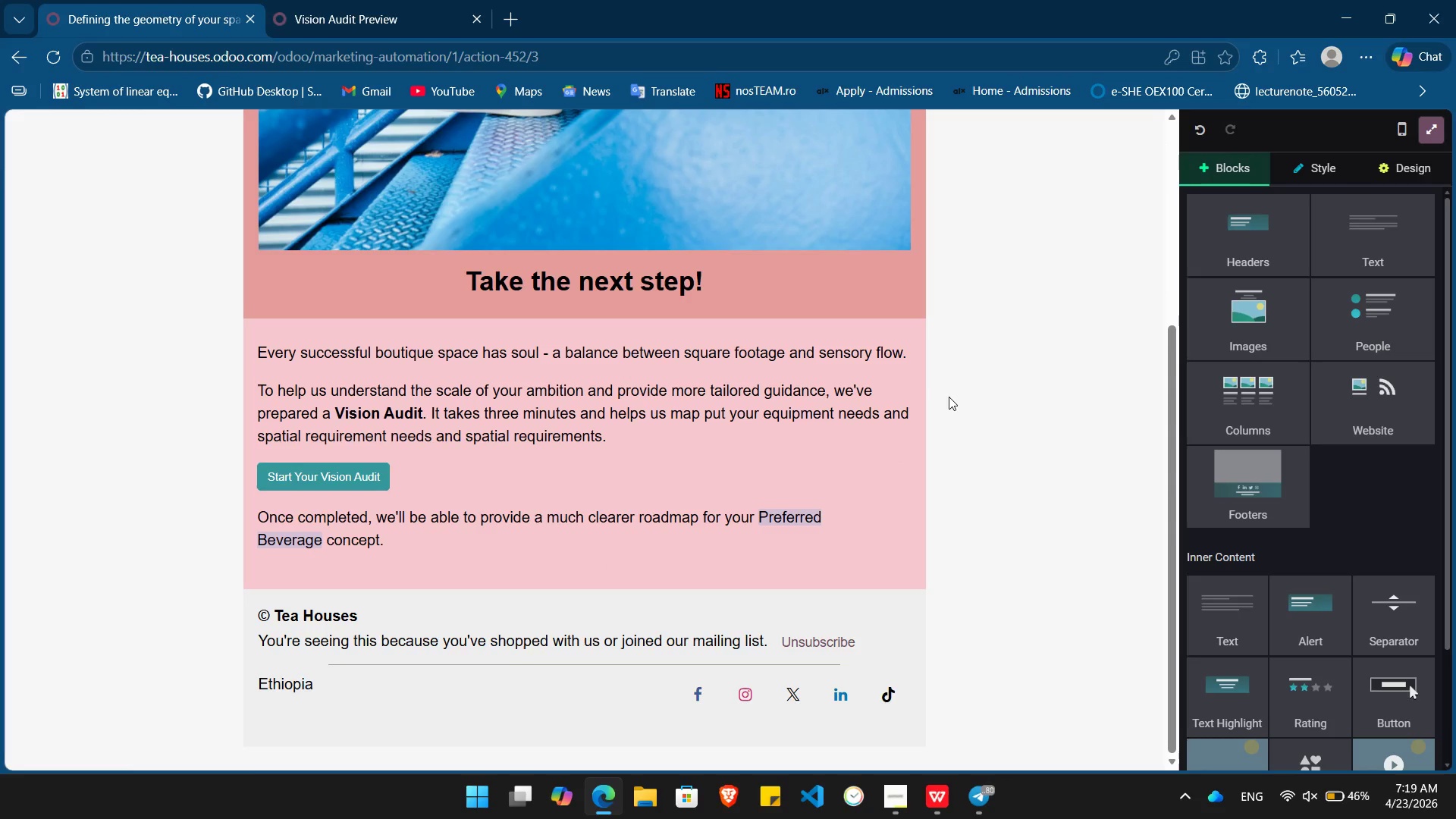 
scroll: coordinate [949, 396], scroll_direction: up, amount: 3.0
 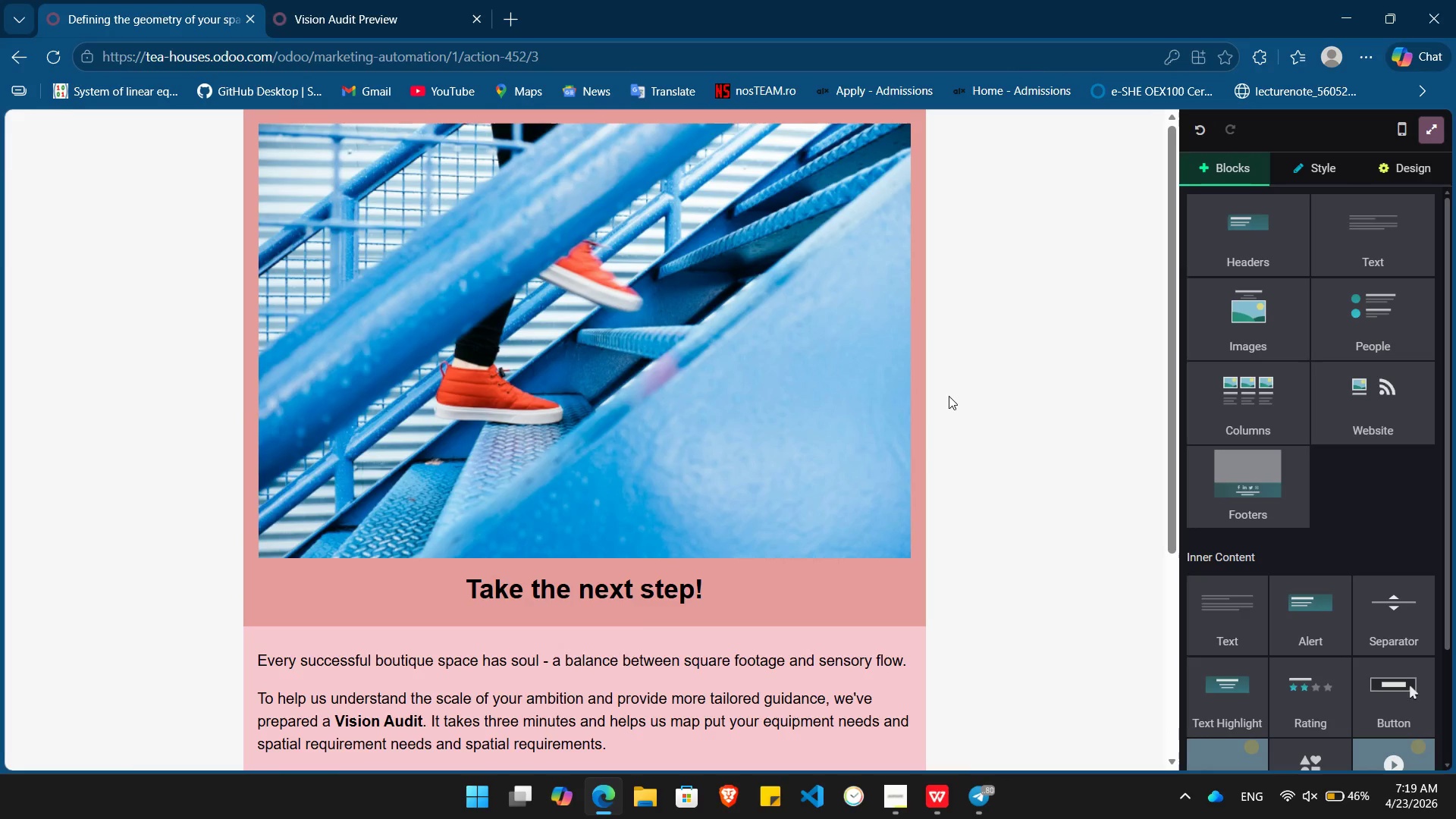 
key(PrintScreen)
 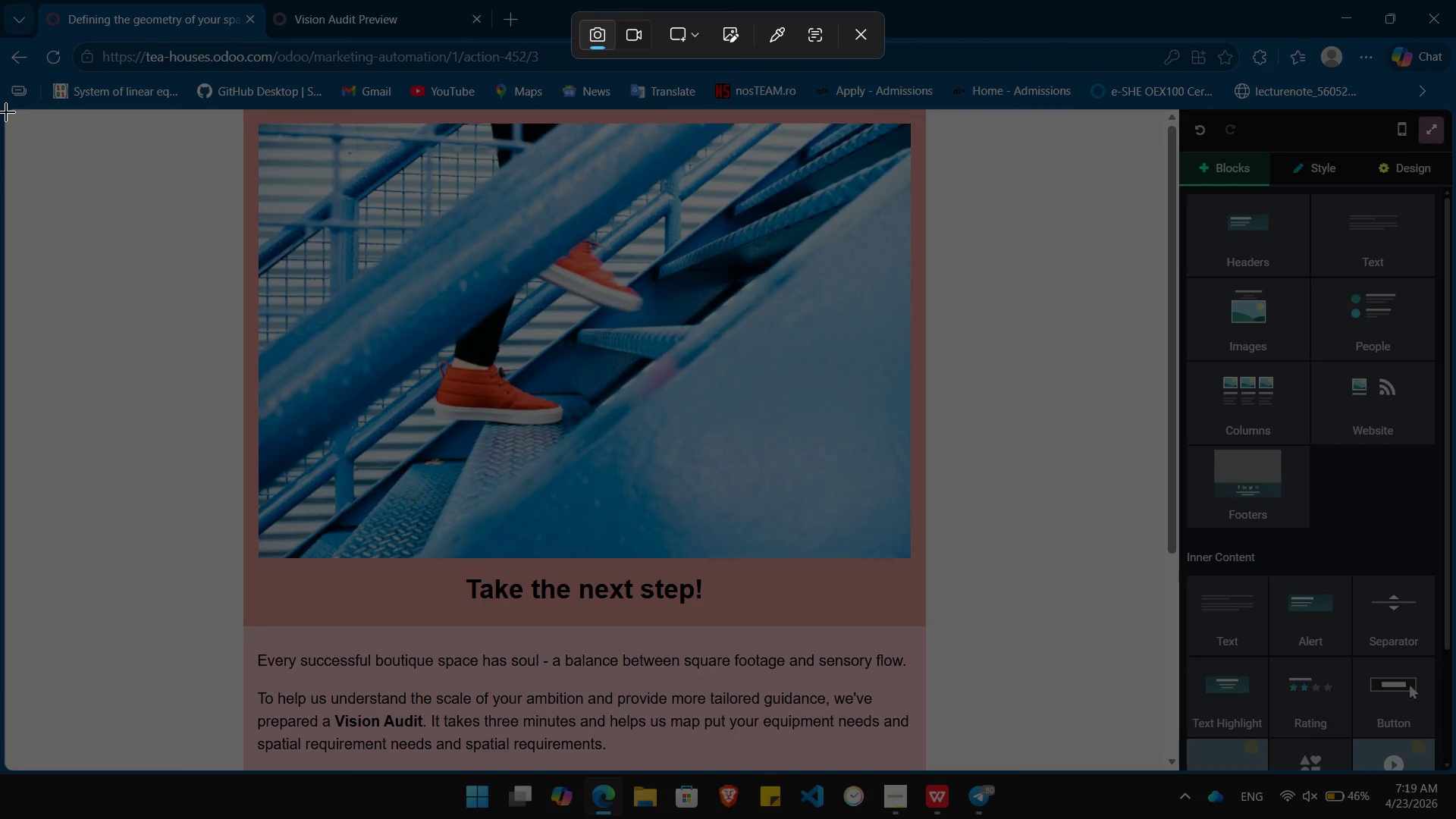 
left_click_drag(start_coordinate=[8, 112], to_coordinate=[1454, 774])
 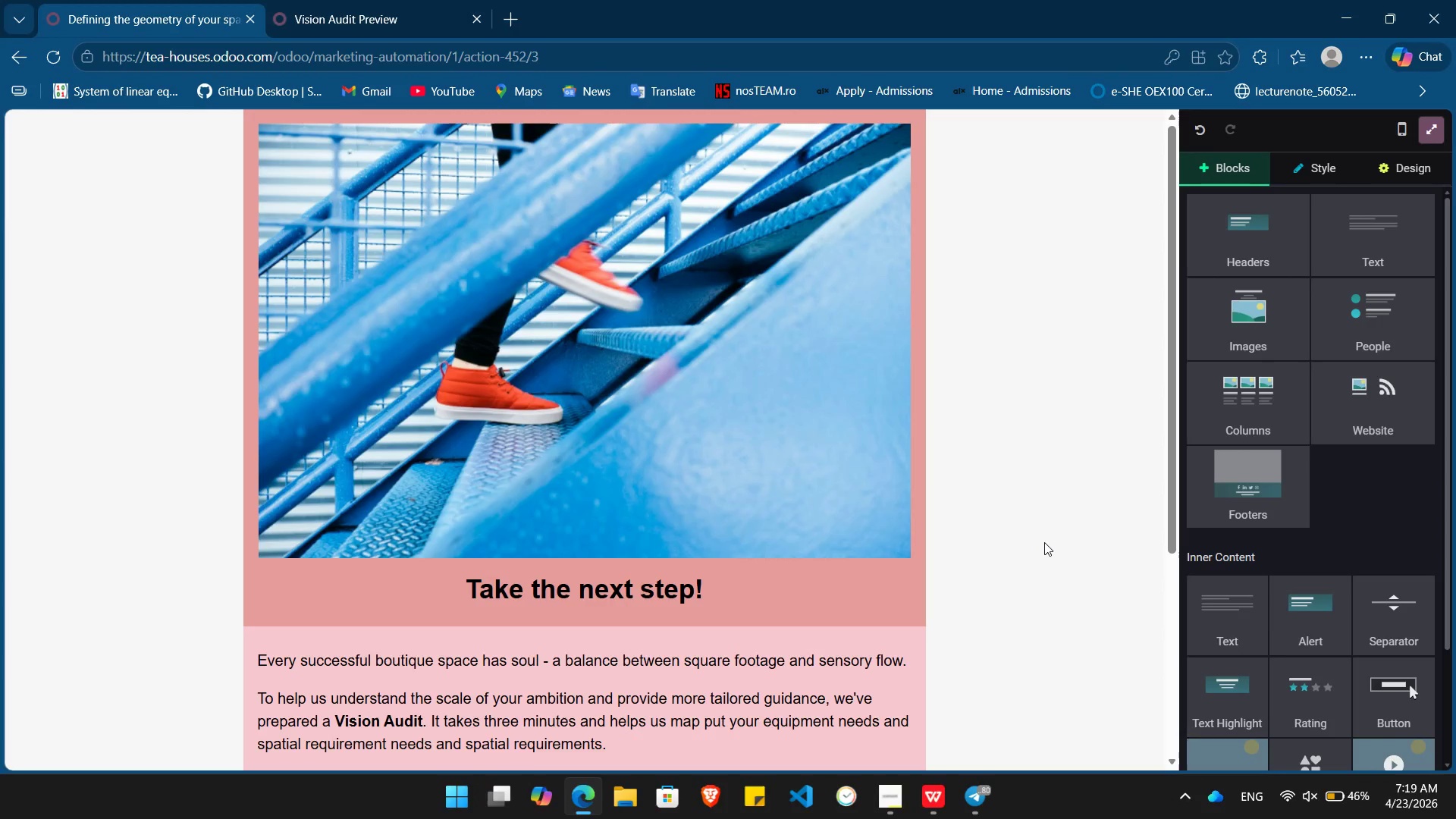 
scroll: coordinate [1044, 542], scroll_direction: down, amount: 9.0
 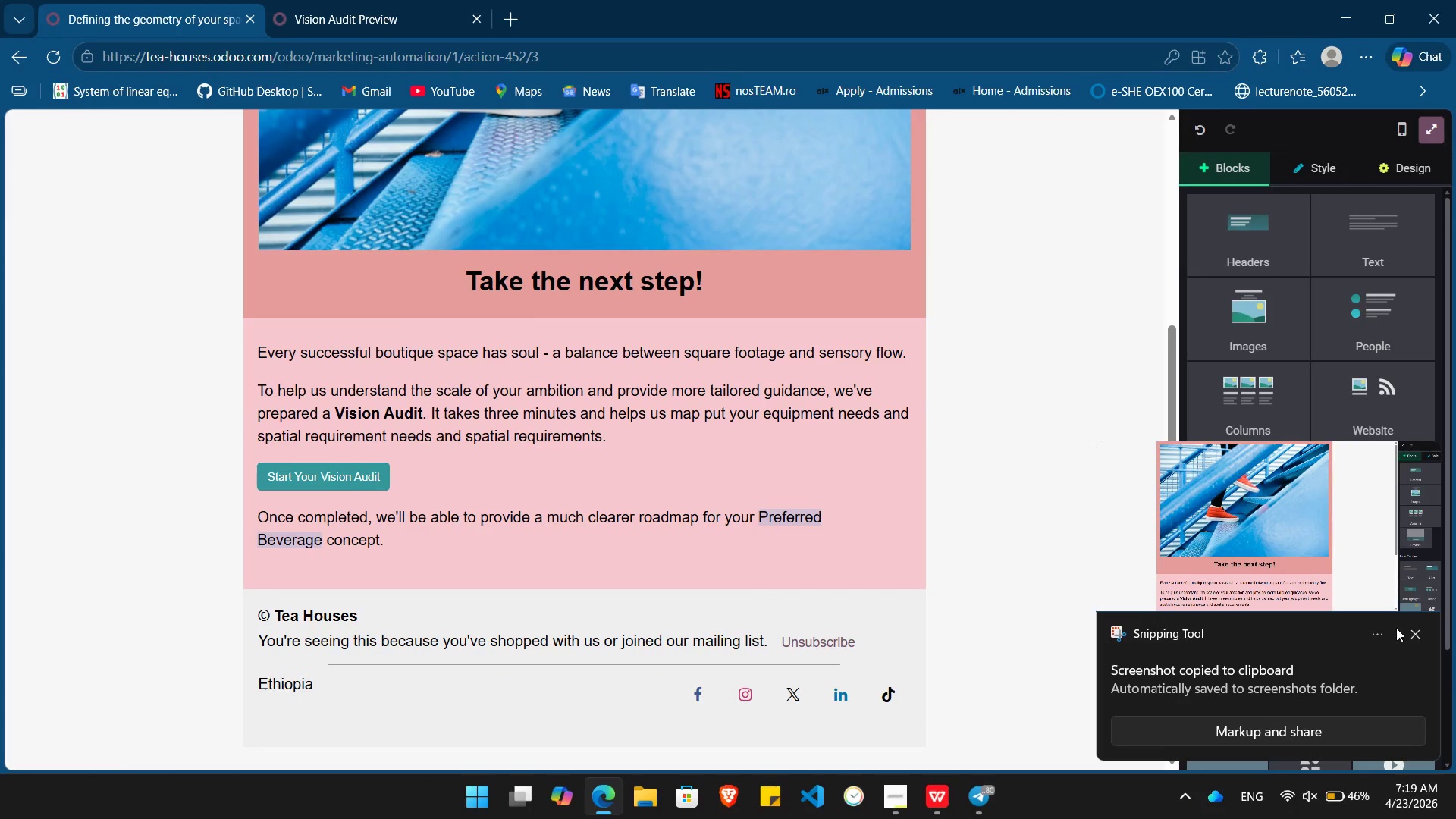 
left_click([1410, 632])
 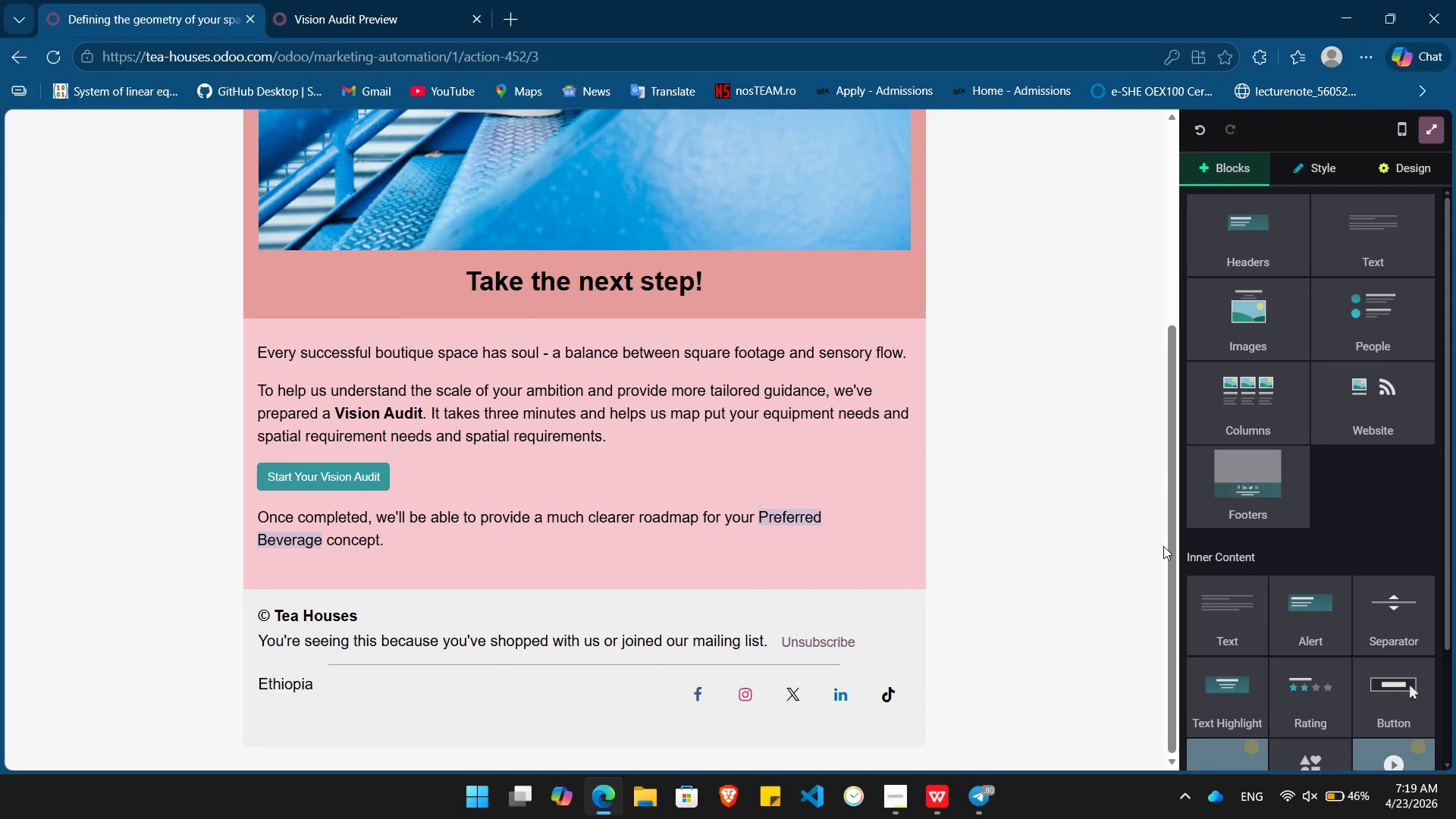 
key(PrintScreen)
 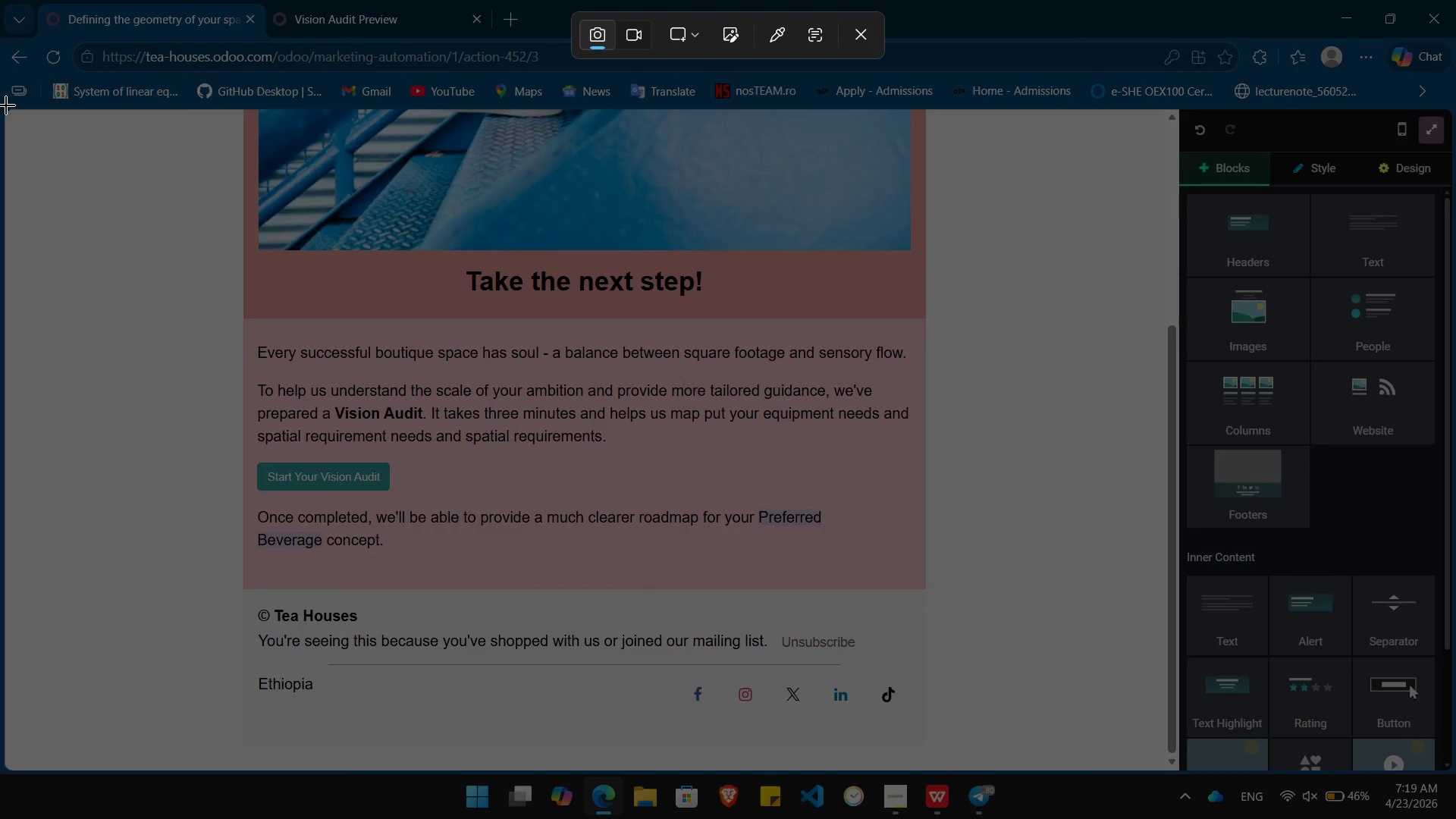 
left_click_drag(start_coordinate=[8, 111], to_coordinate=[1455, 779])
 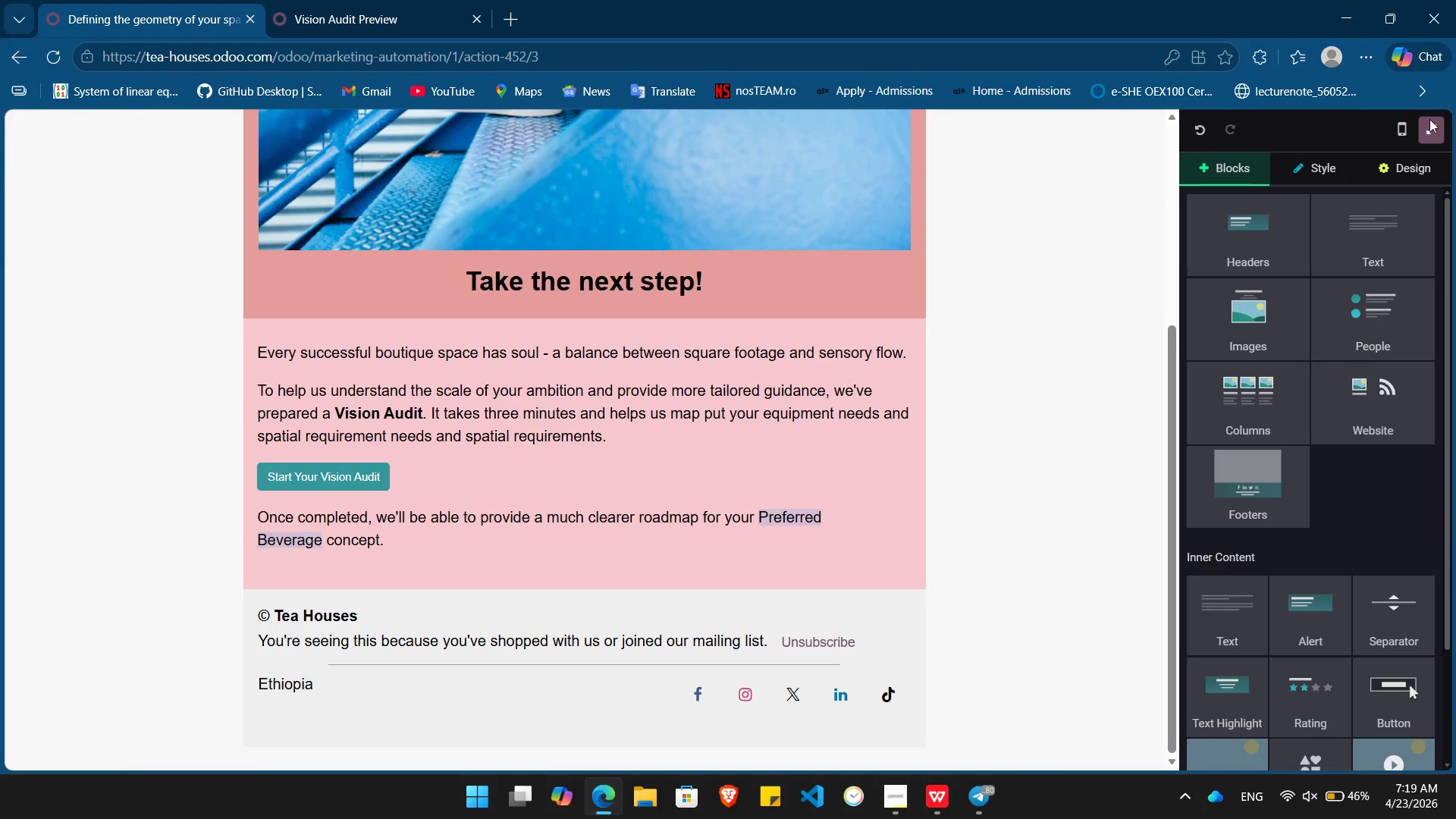 
left_click([1429, 124])
 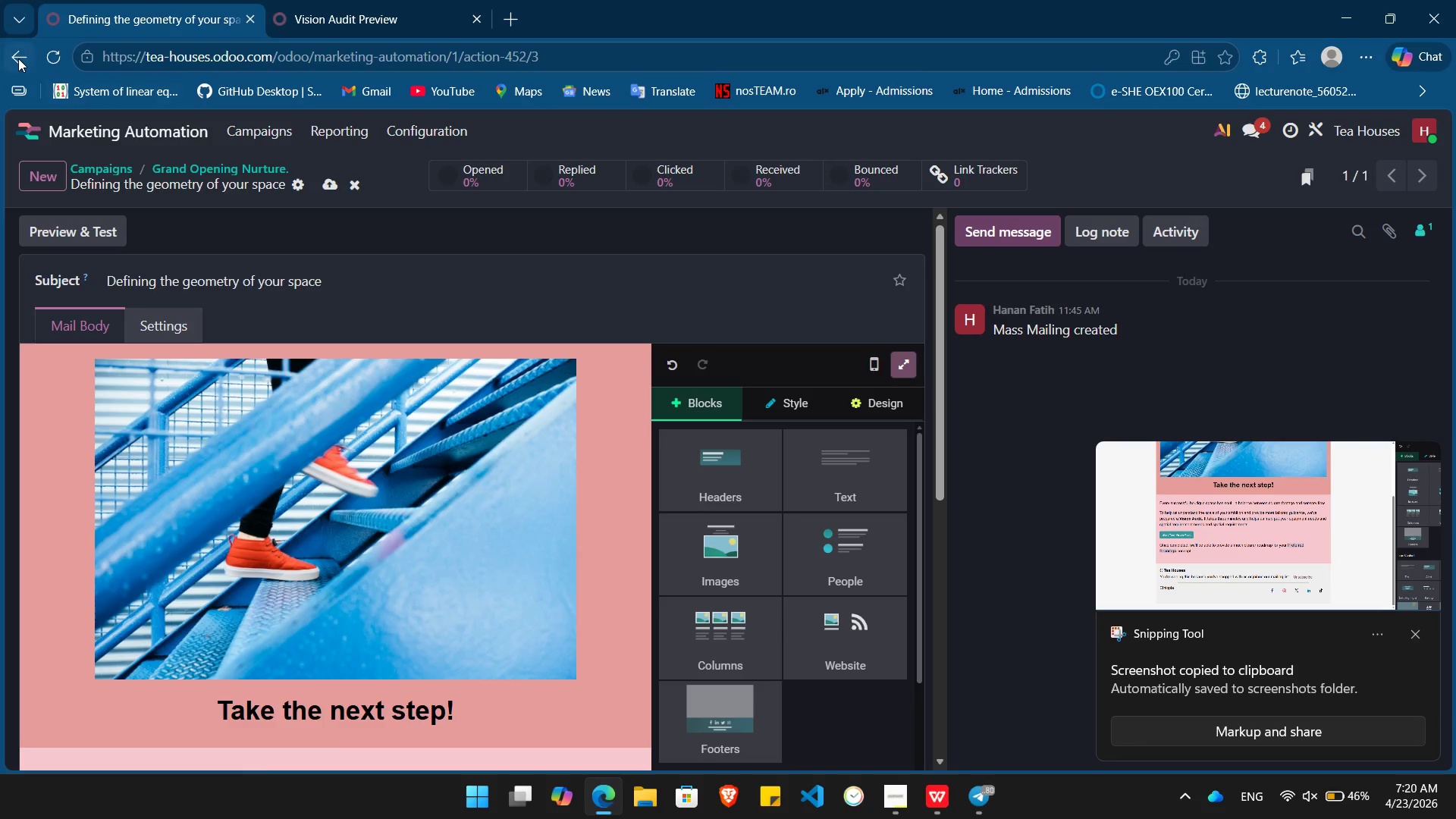 
left_click([18, 58])
 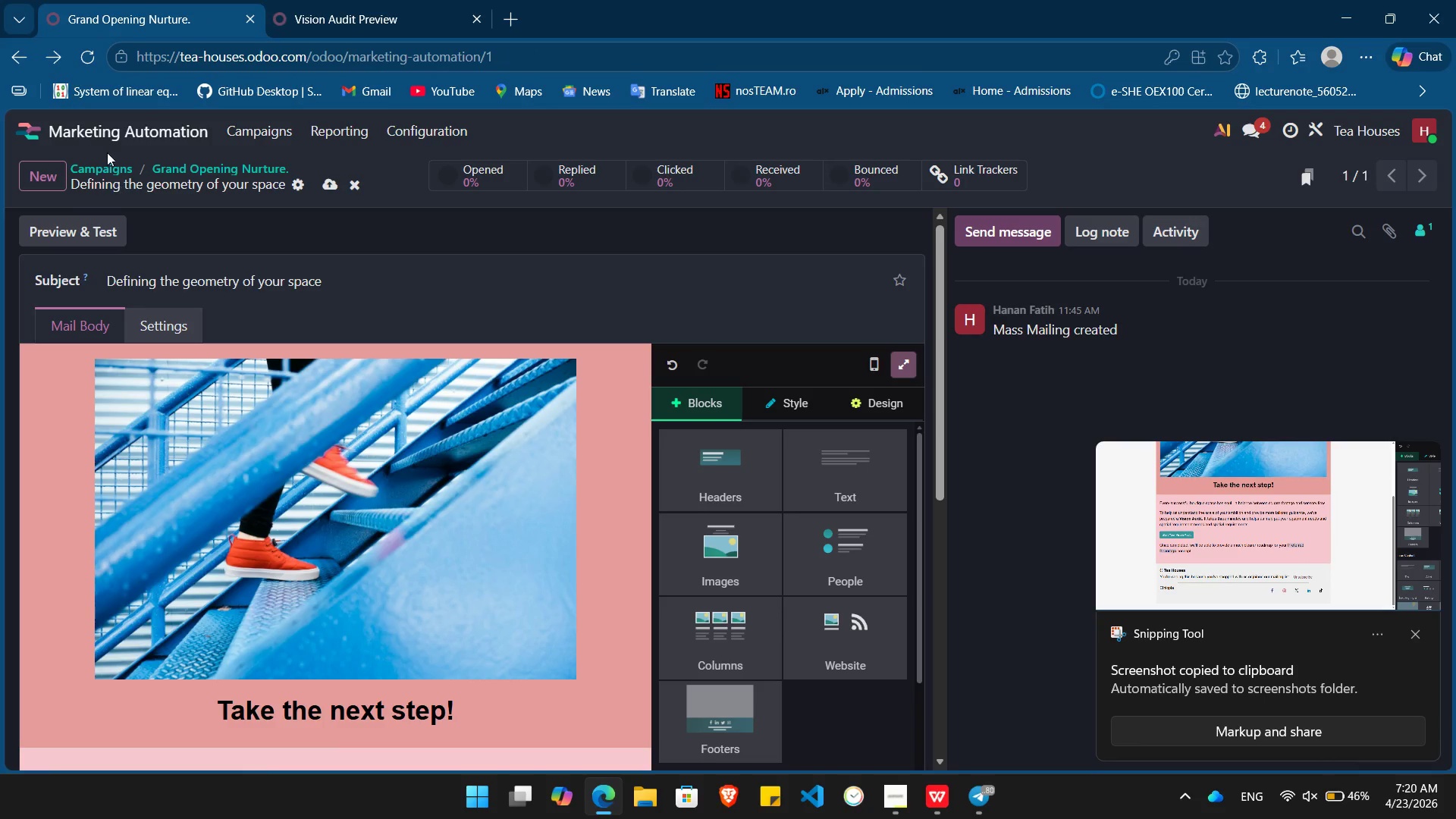 
key(Alt+Tab)